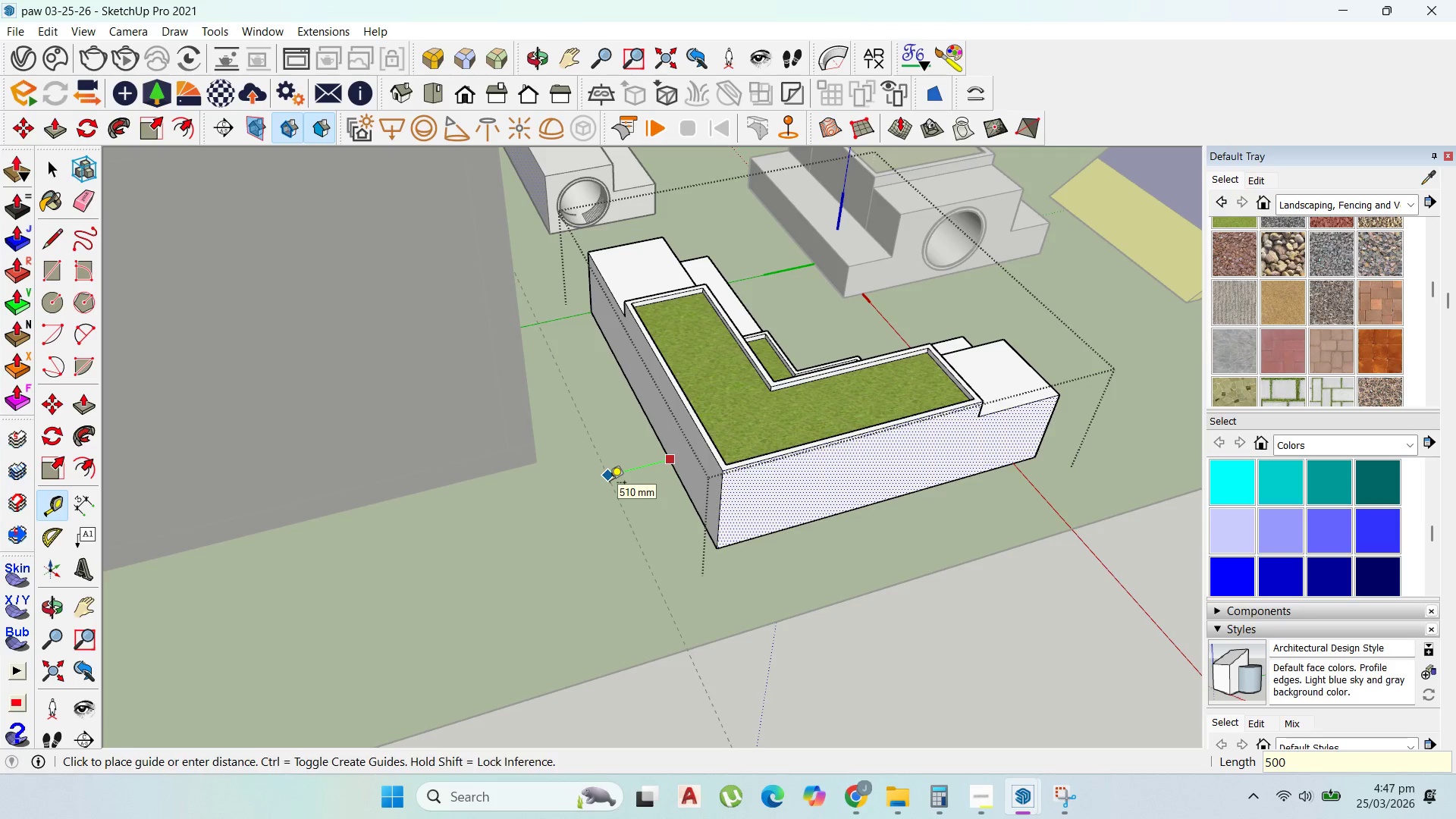 
key(Enter)
 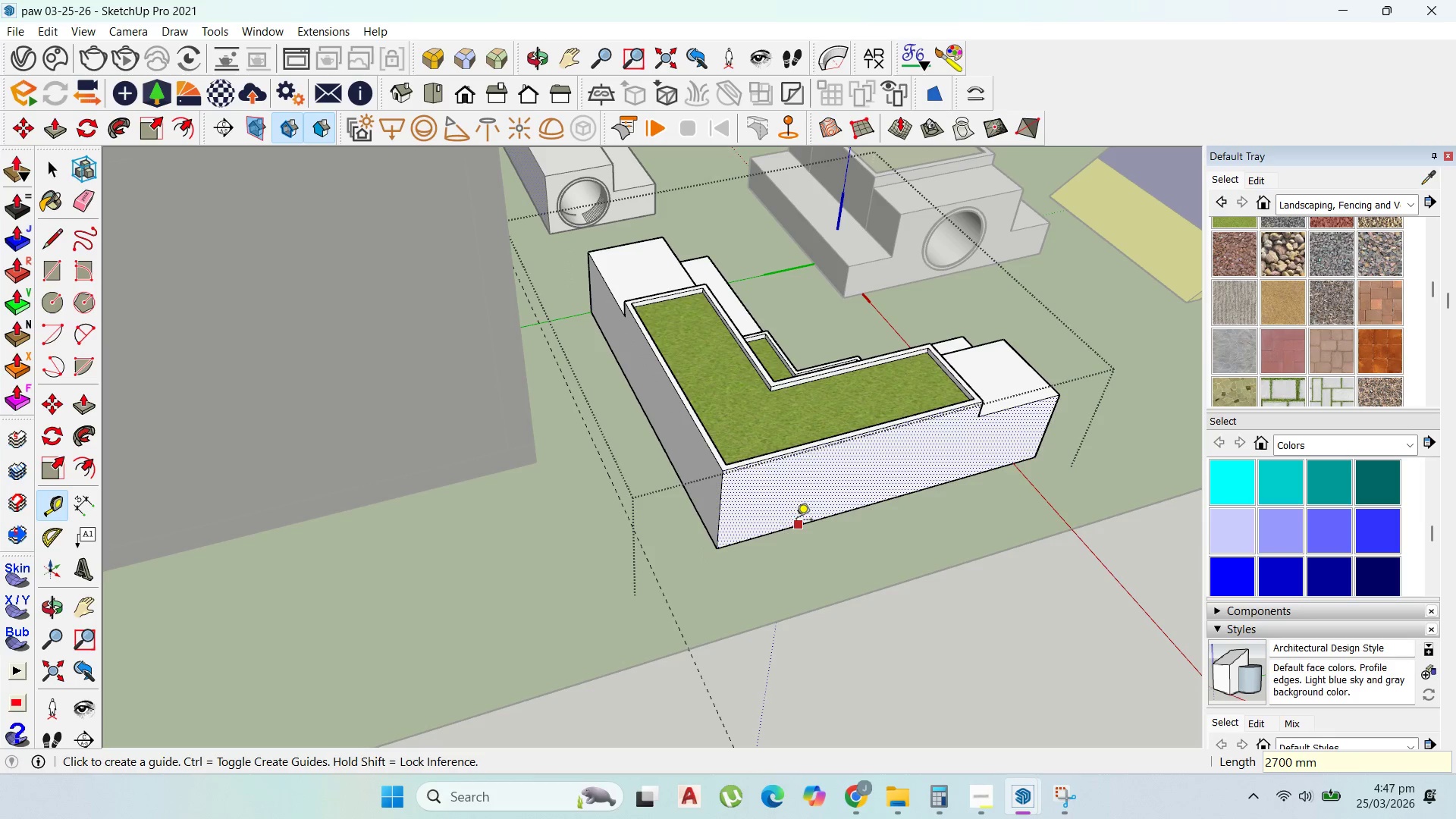 
left_click([799, 523])
 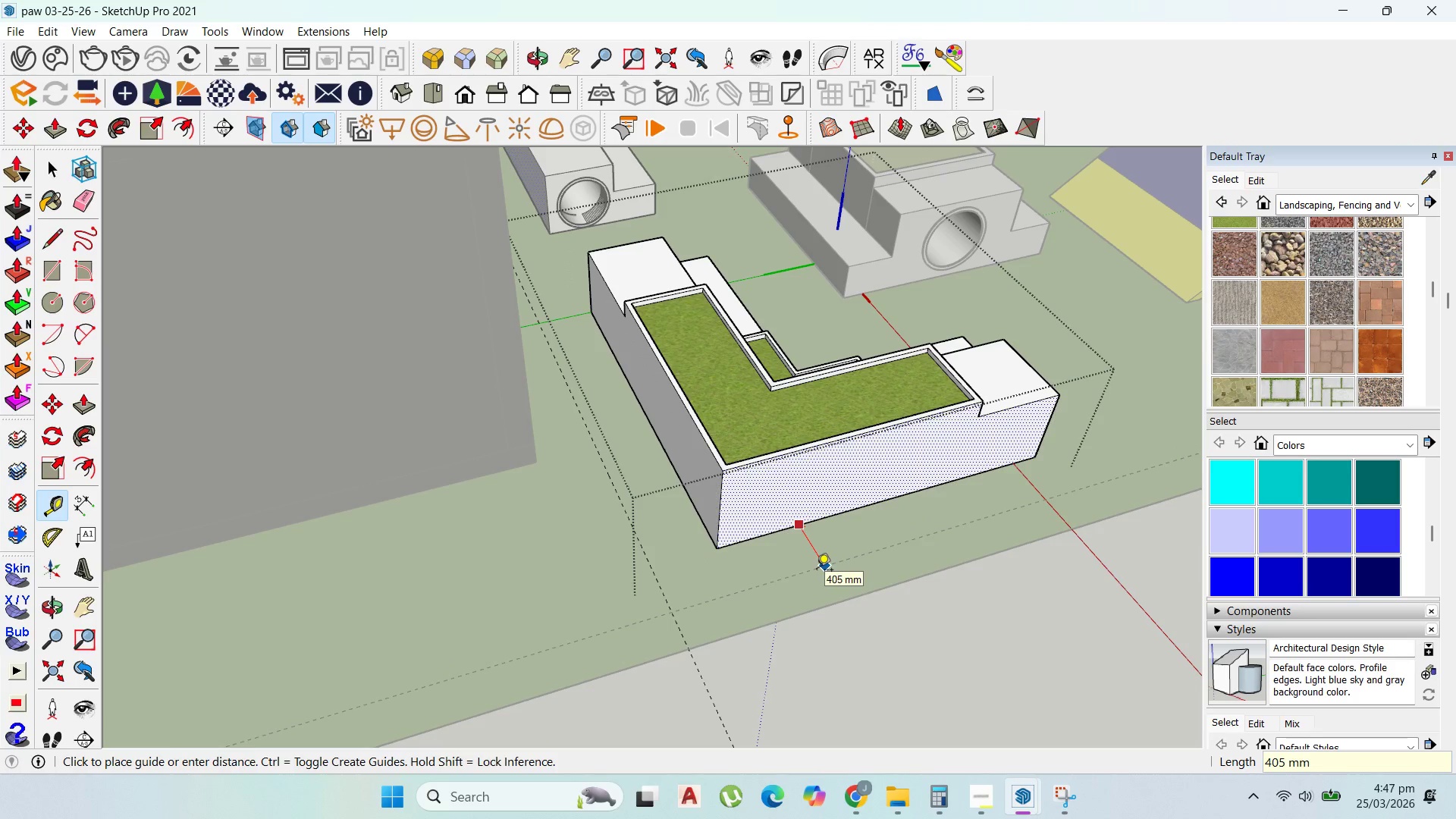 
key(Control+Z)
 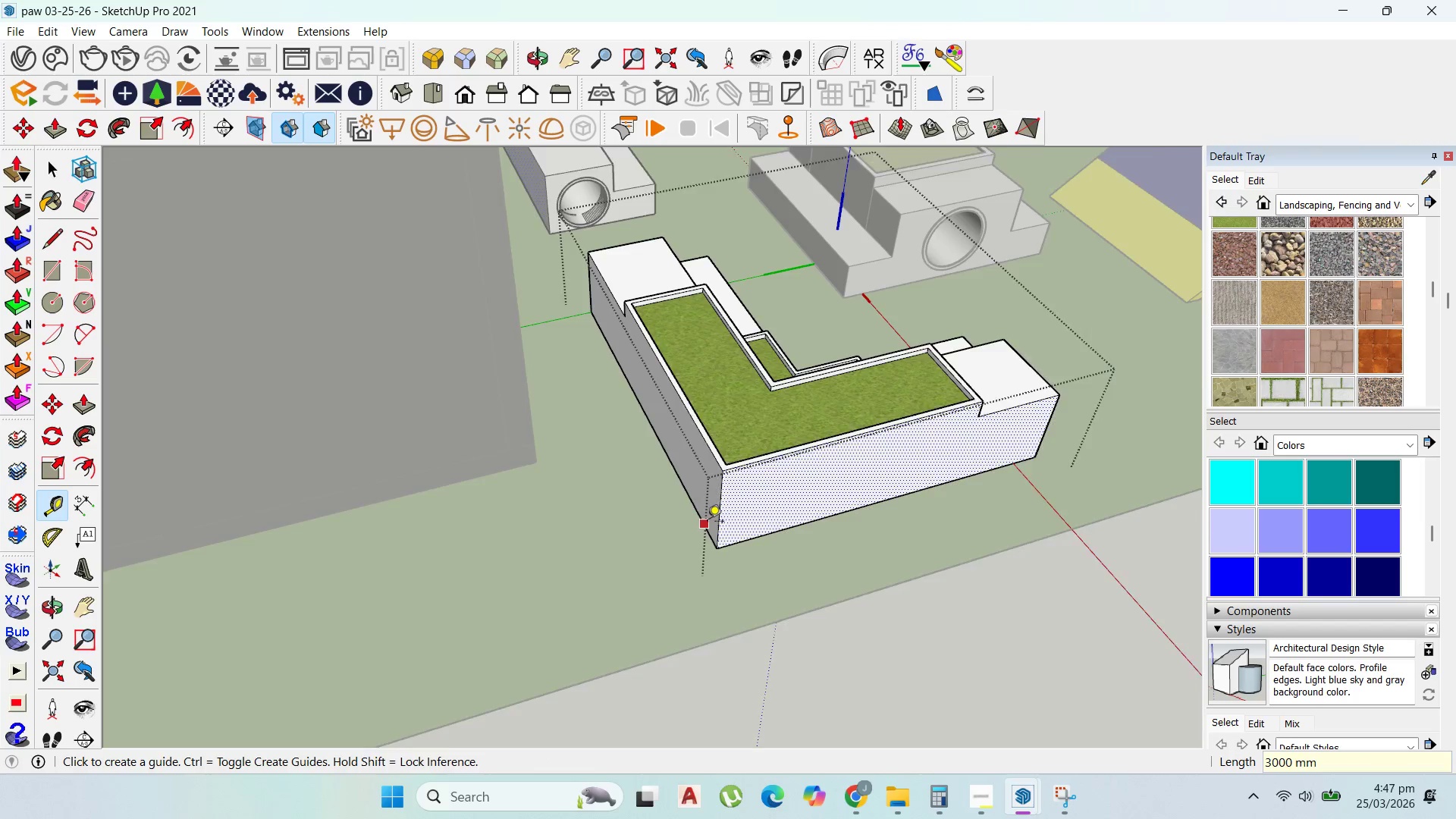 
scroll: coordinate [708, 522], scroll_direction: up, amount: 2.0
 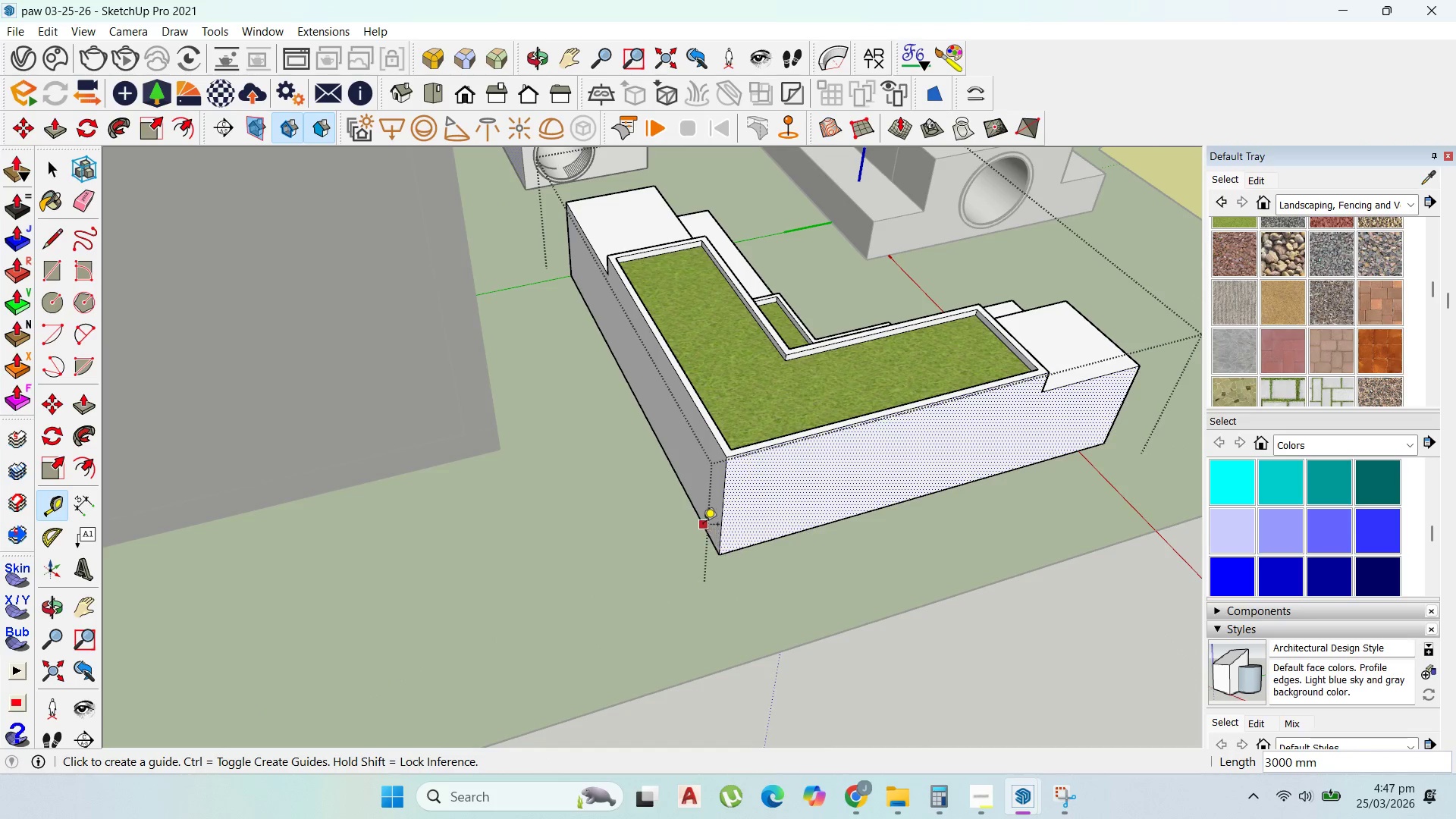 
left_click([703, 526])
 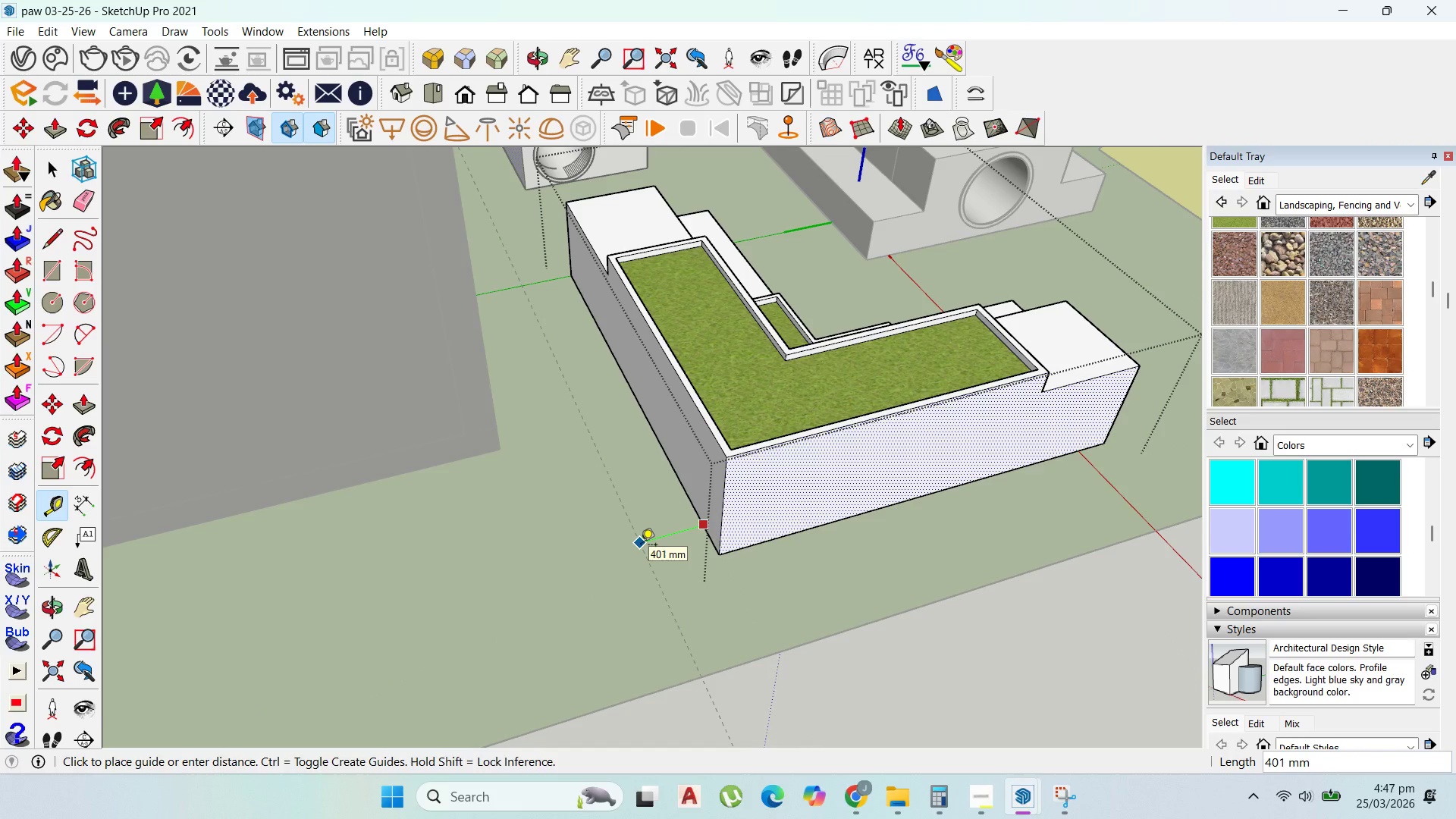 
type(400)
 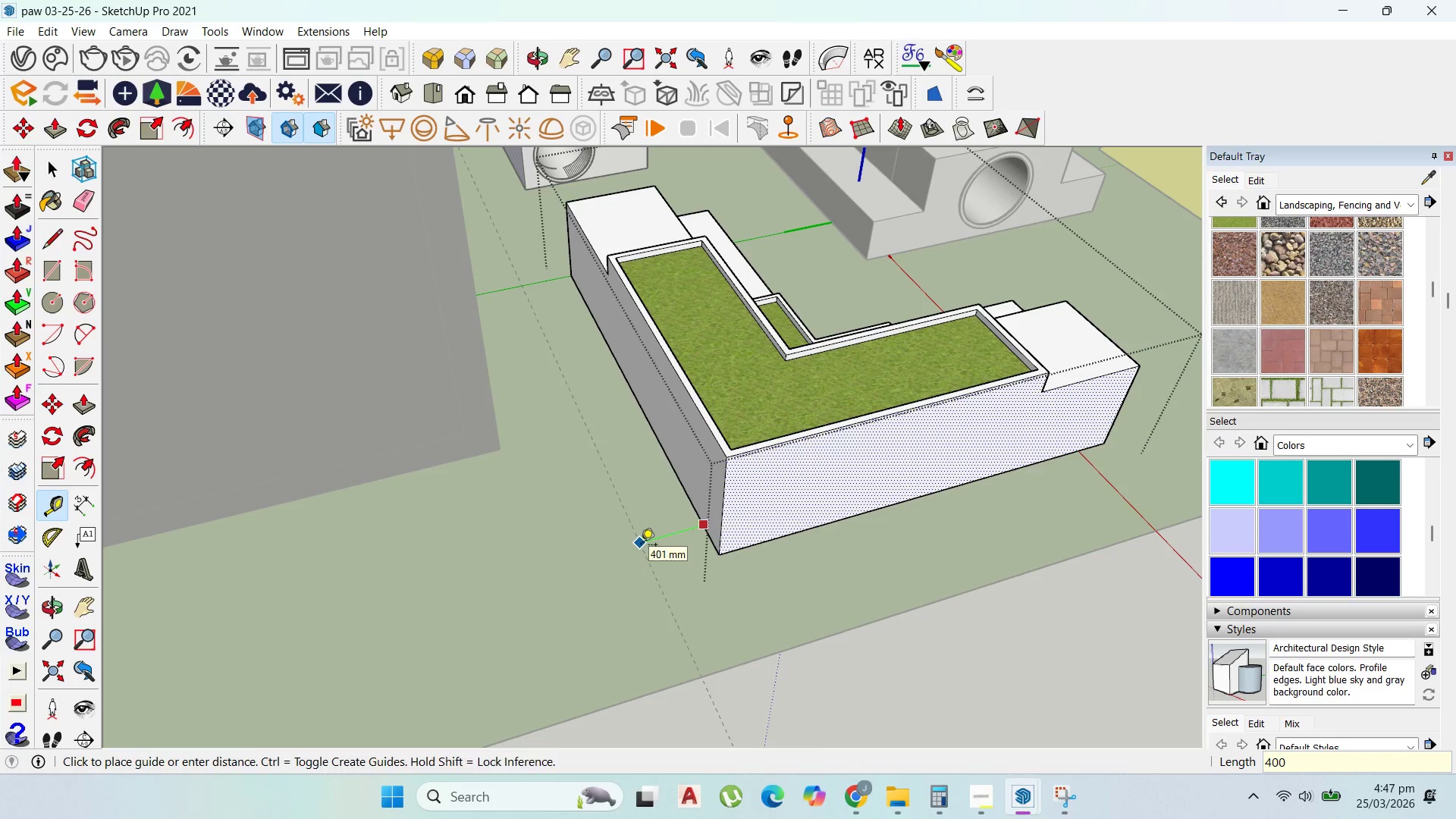 
key(Enter)
 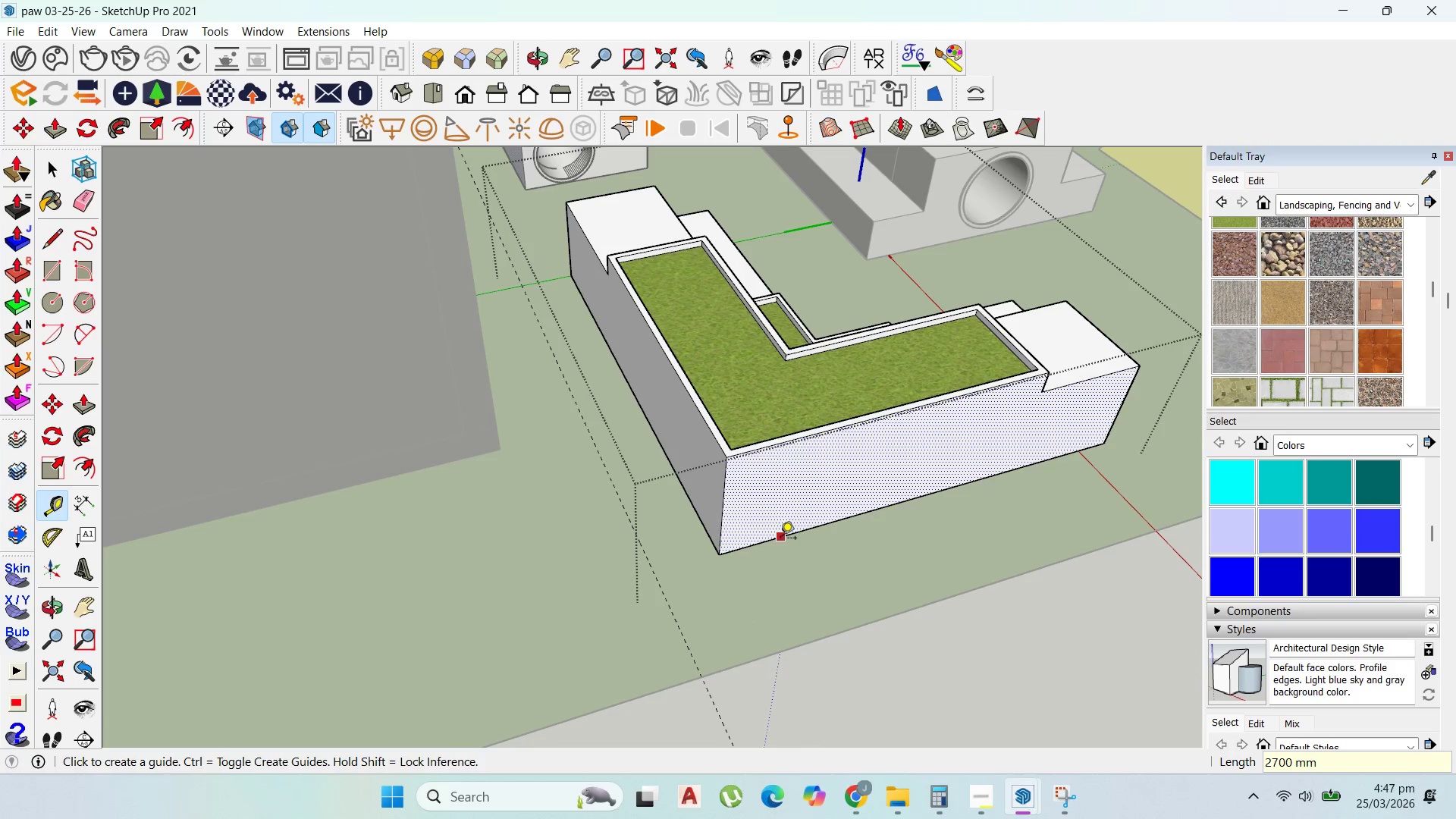 
left_click_drag(start_coordinate=[780, 539], to_coordinate=[785, 549])
 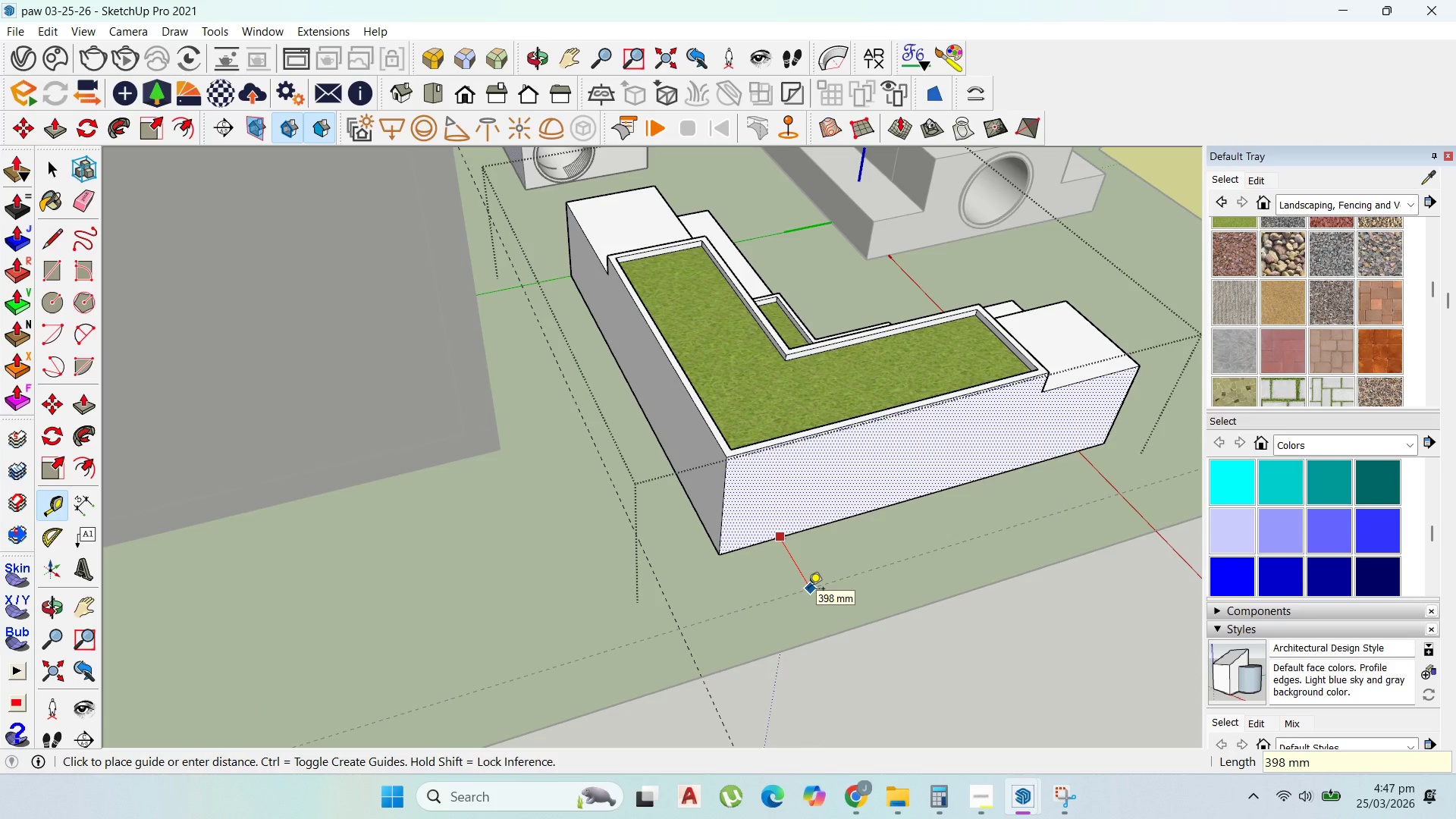 
type(400)
 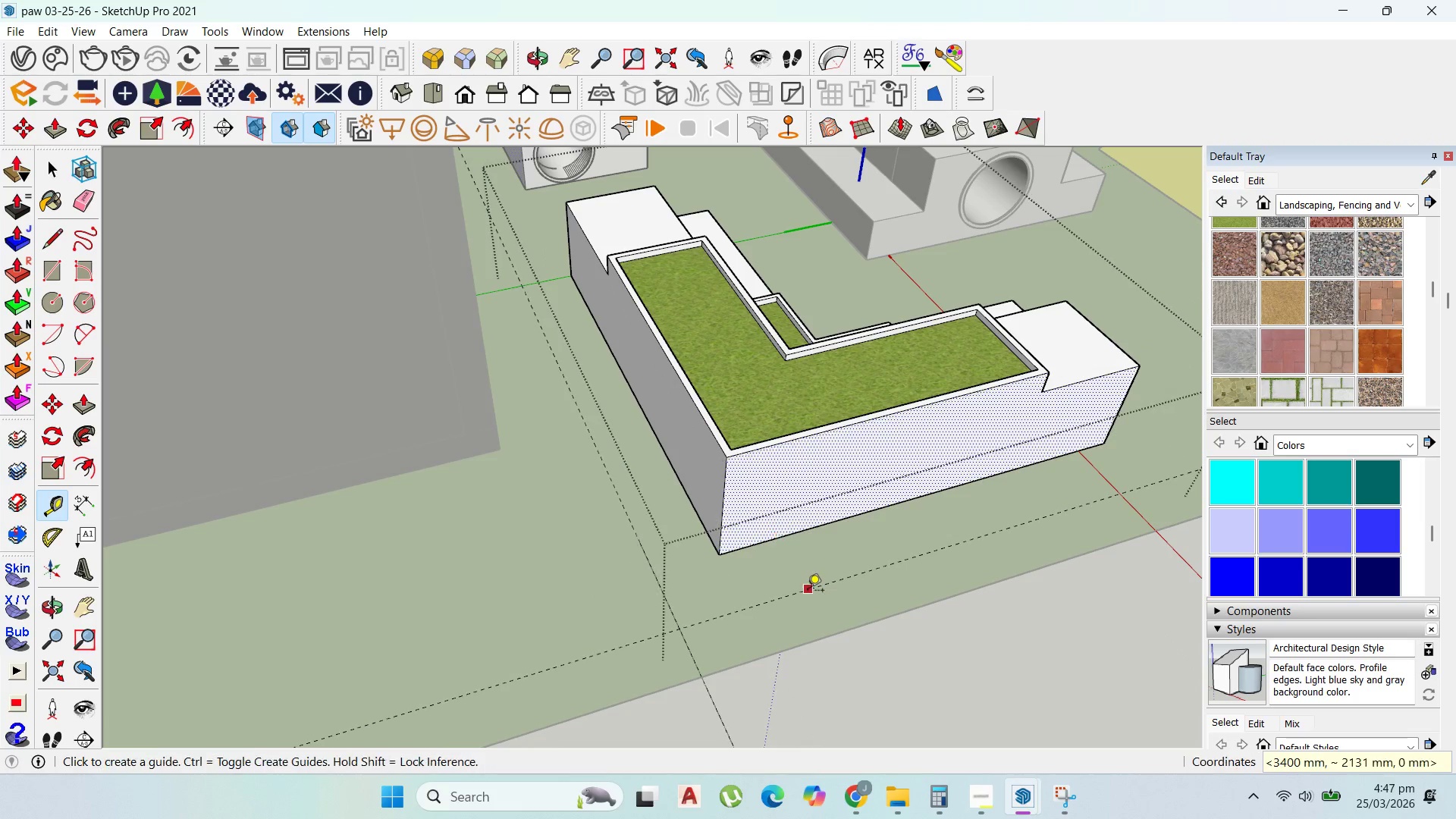 
key(Enter)
 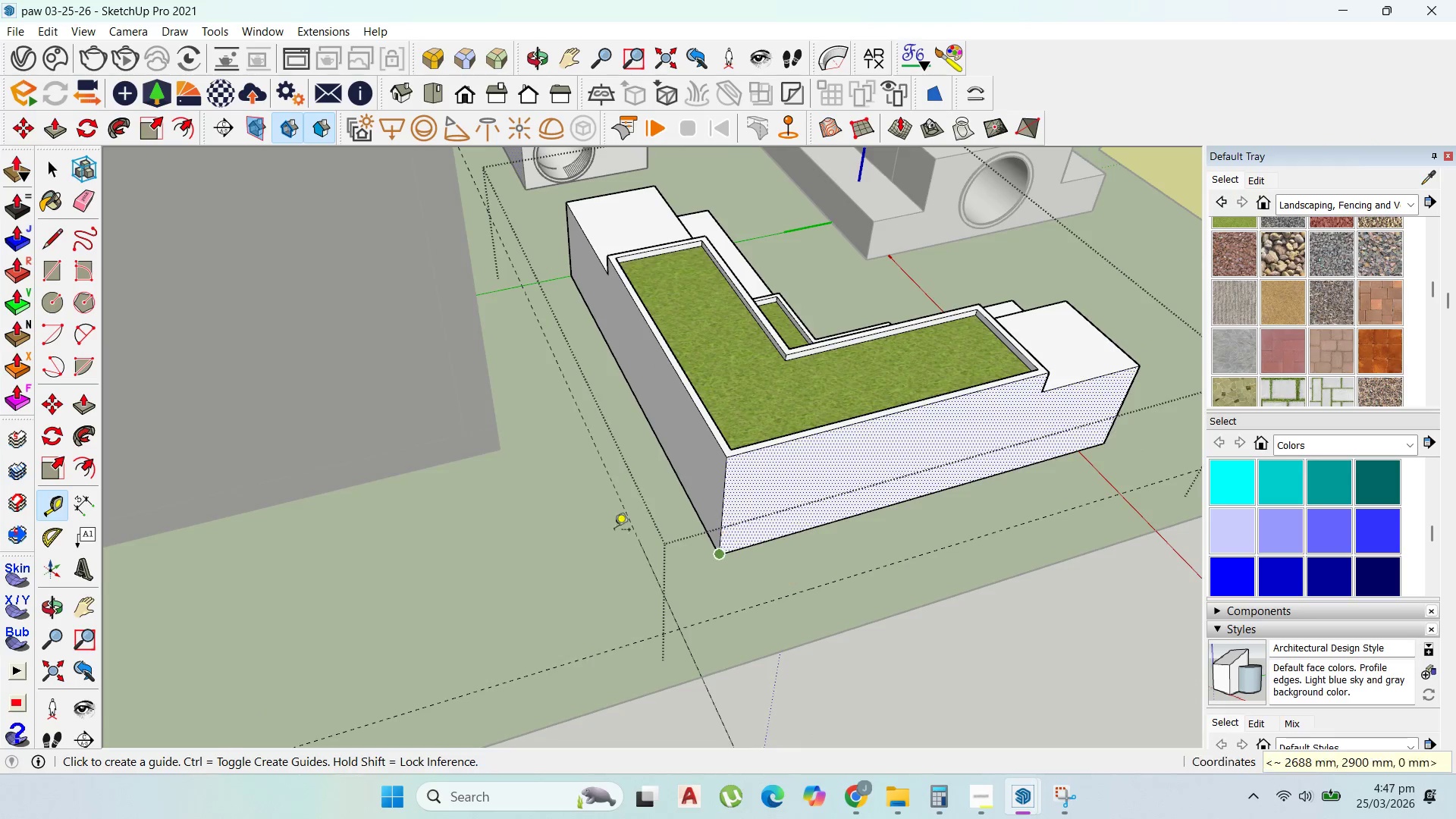 
scroll: coordinate [588, 529], scroll_direction: down, amount: 3.0
 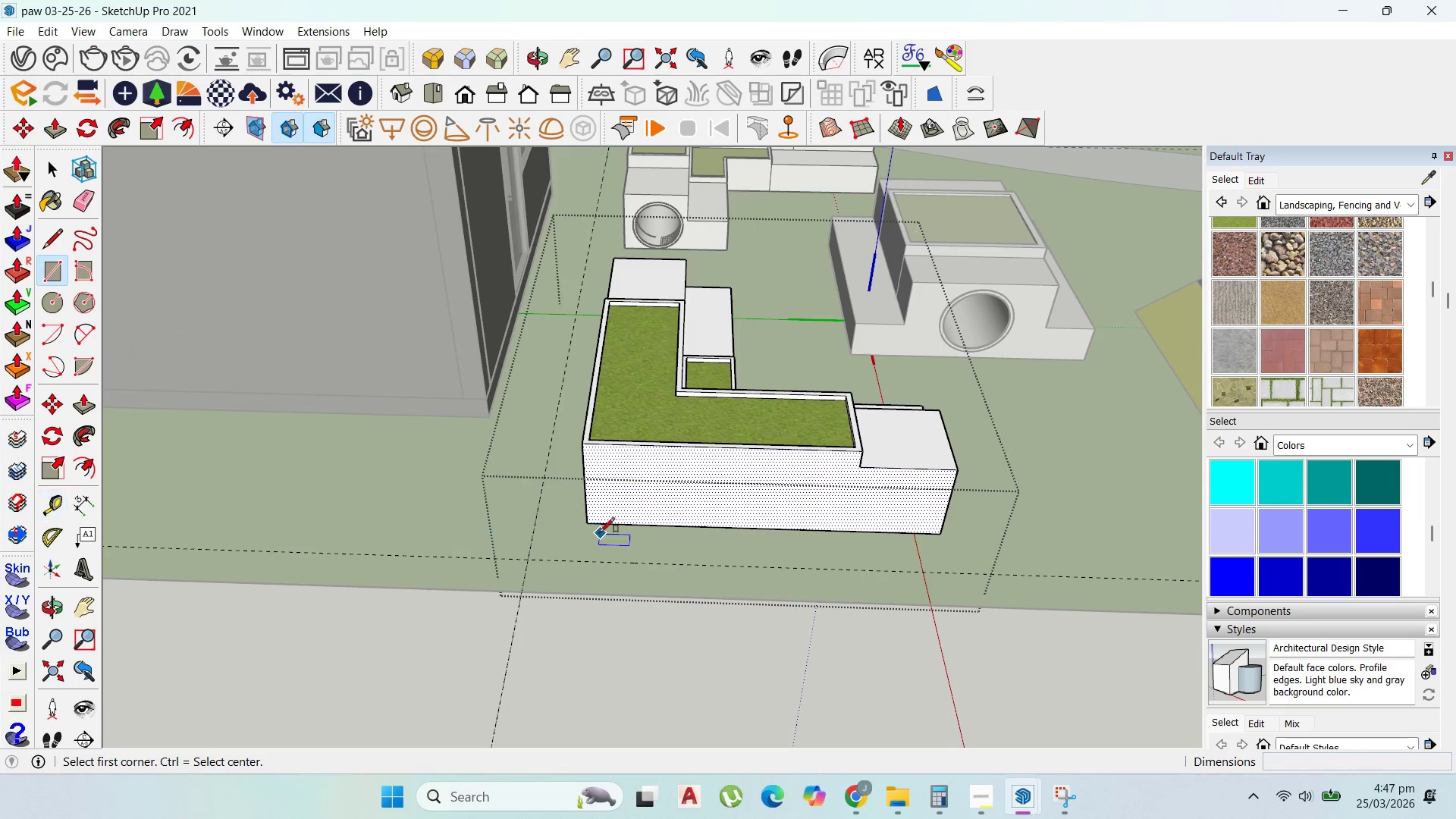 
left_click_drag(start_coordinate=[530, 559], to_coordinate=[548, 560])
 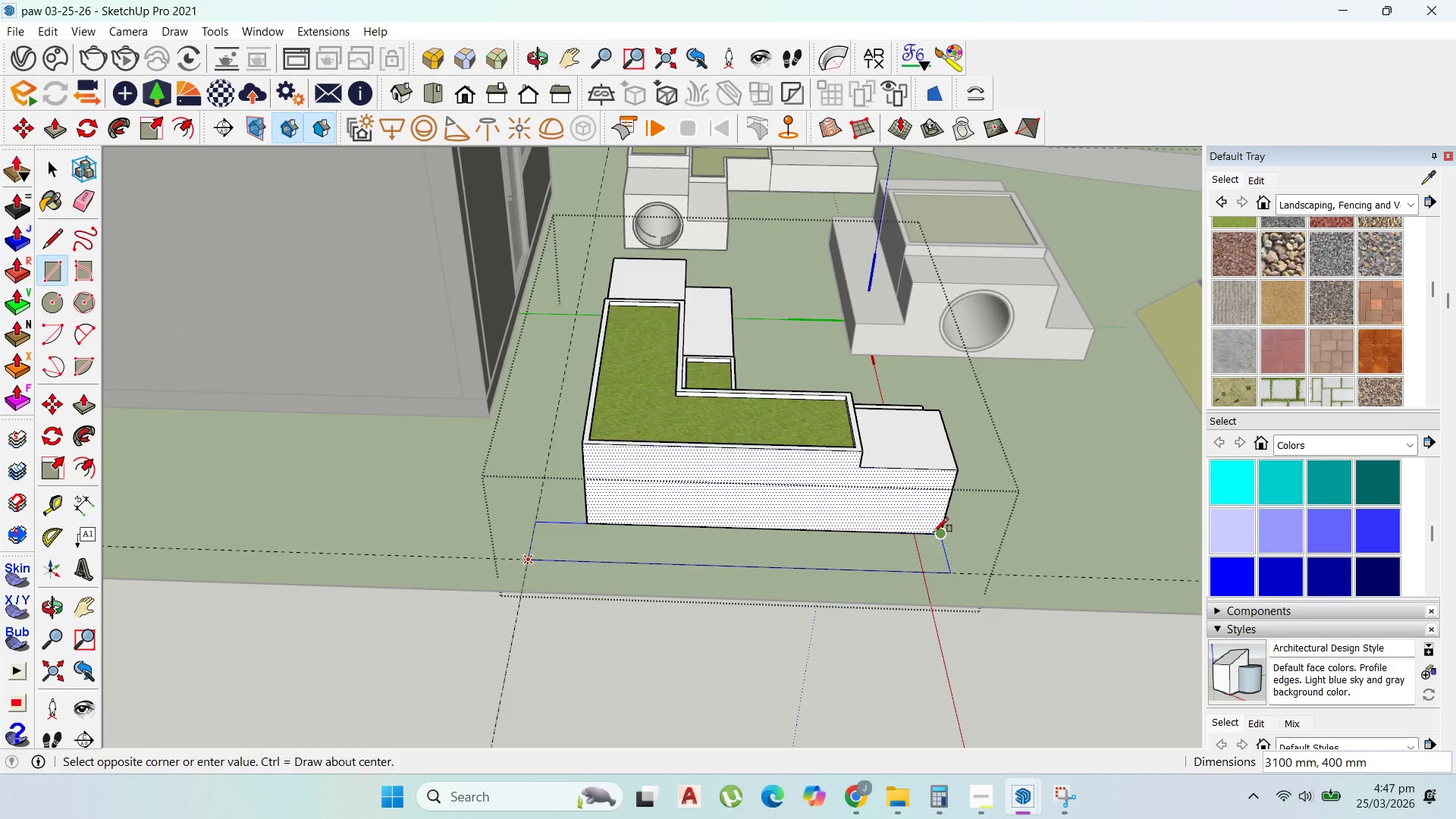 
left_click([940, 532])
 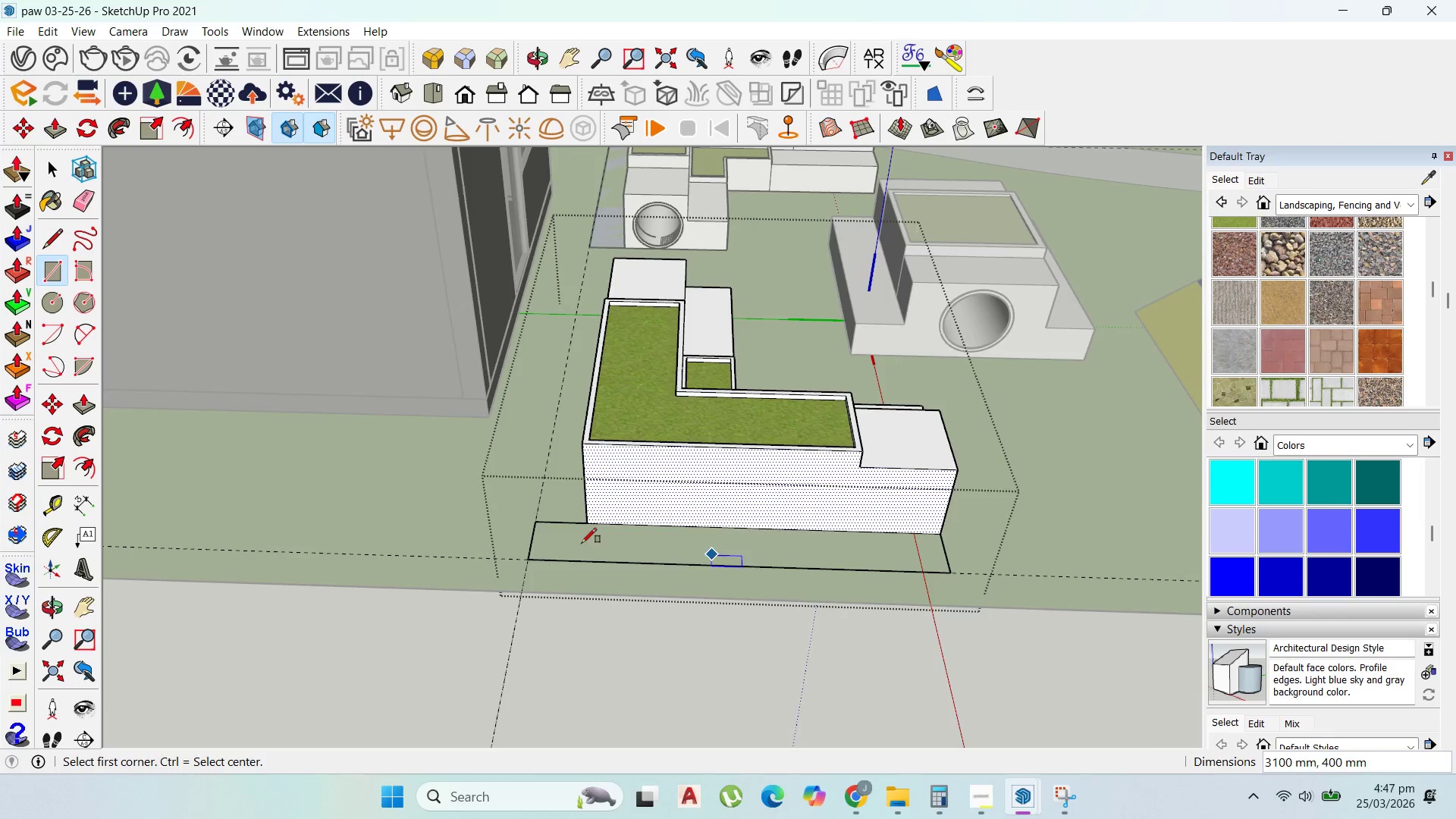 
scroll: coordinate [543, 425], scroll_direction: up, amount: 2.0
 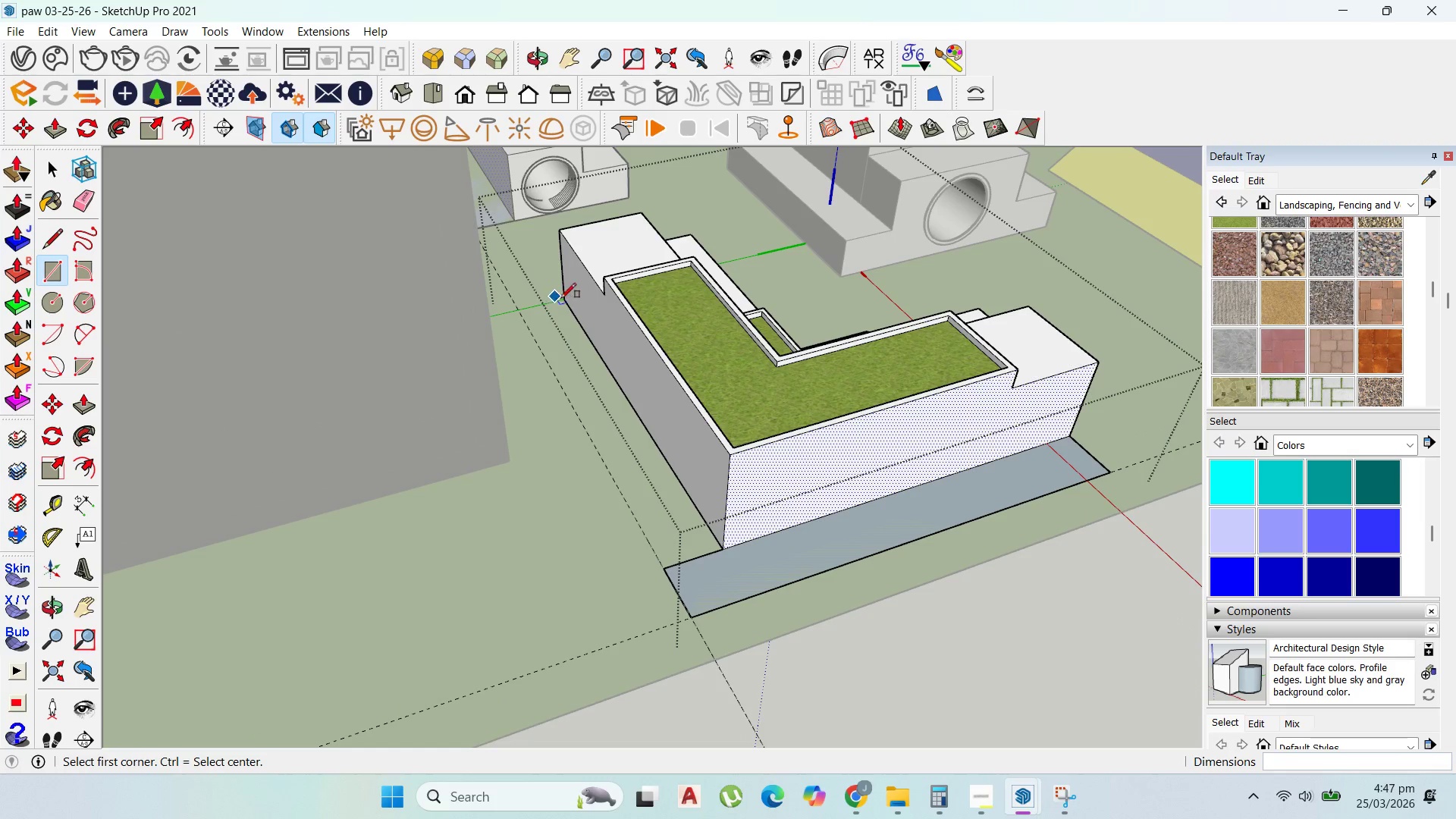 
left_click([563, 298])
 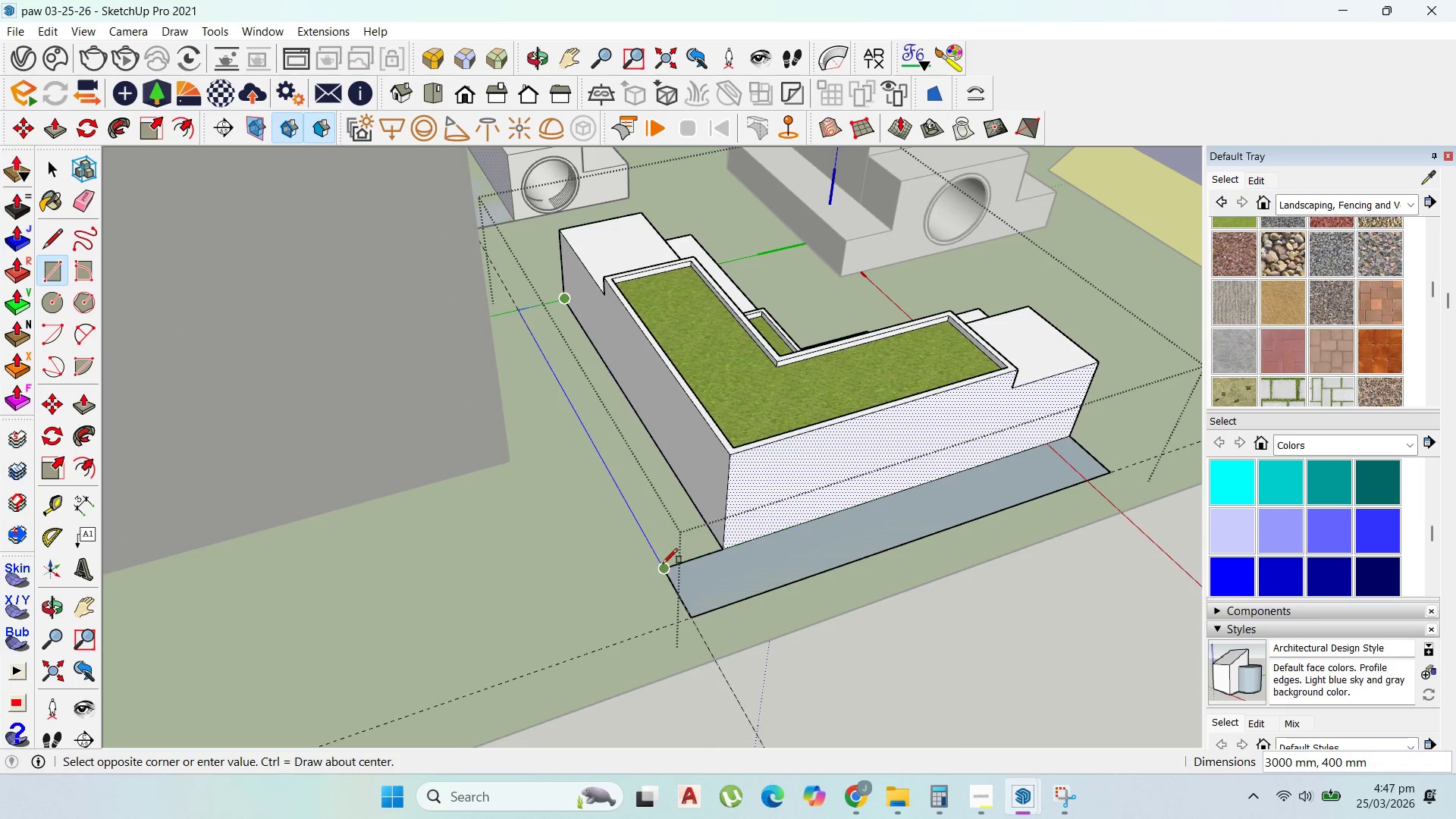 
left_click([664, 566])
 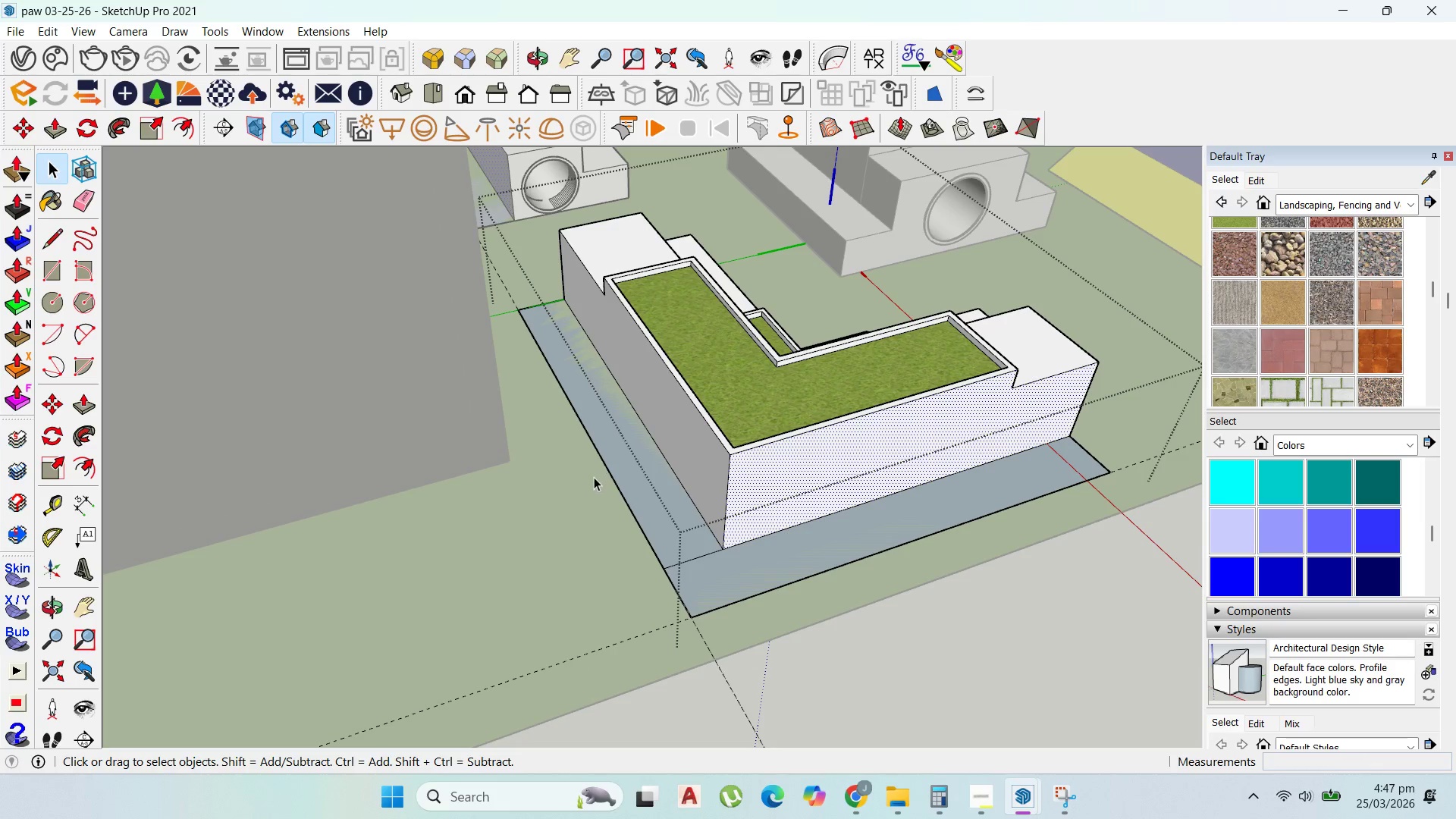 
left_click([704, 554])
 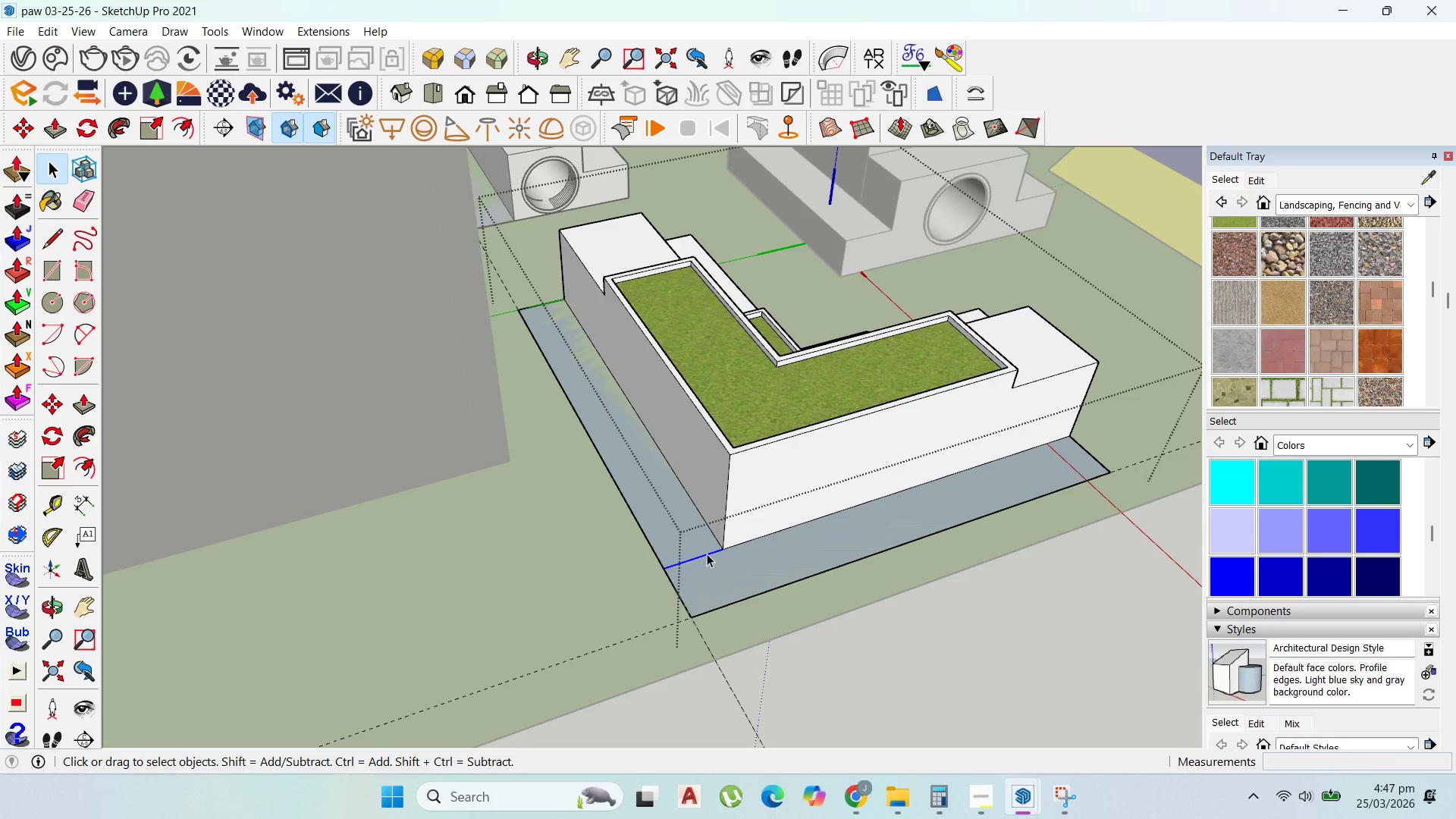 
key(Delete)
 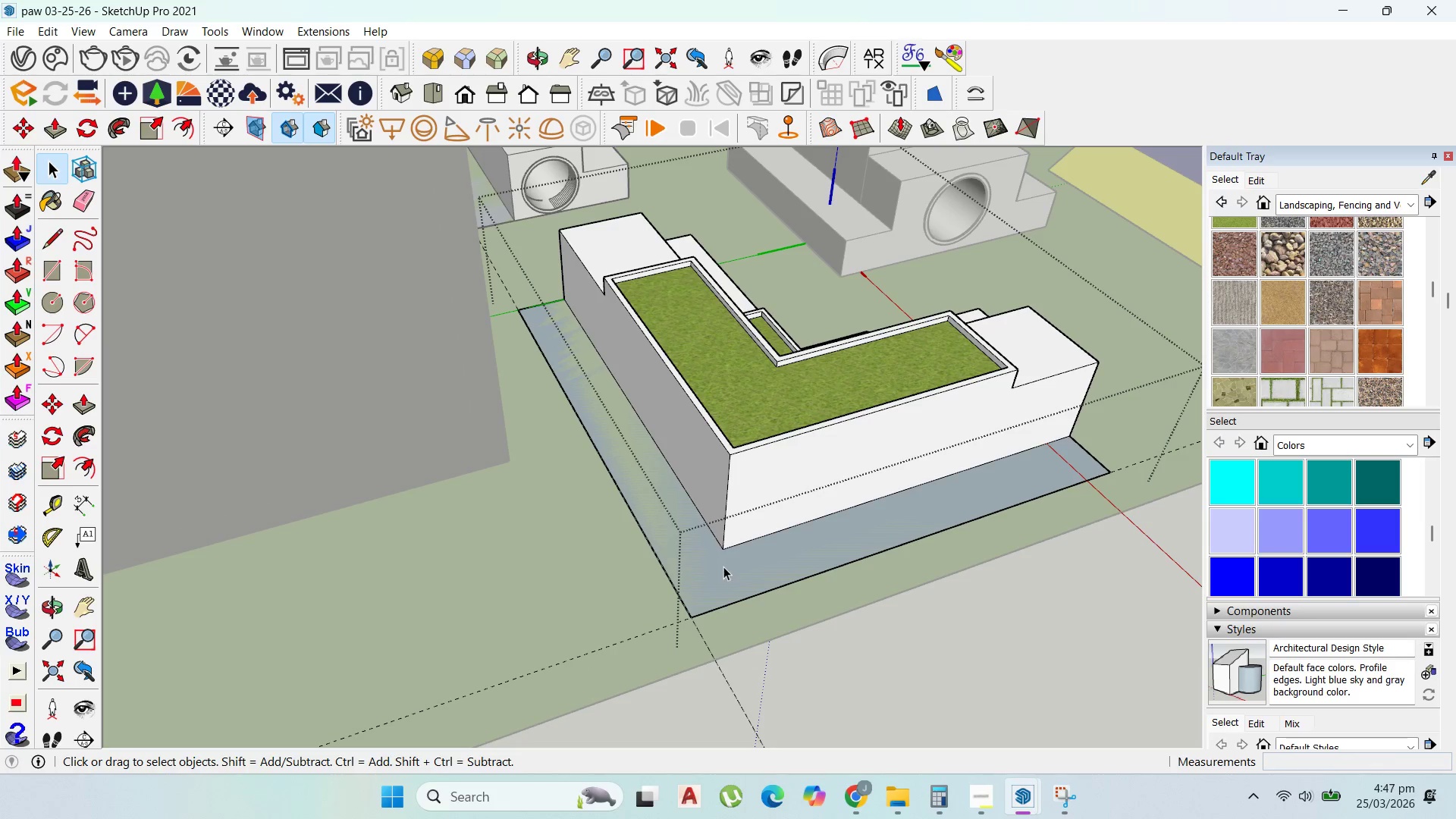 
double_click([723, 566])
 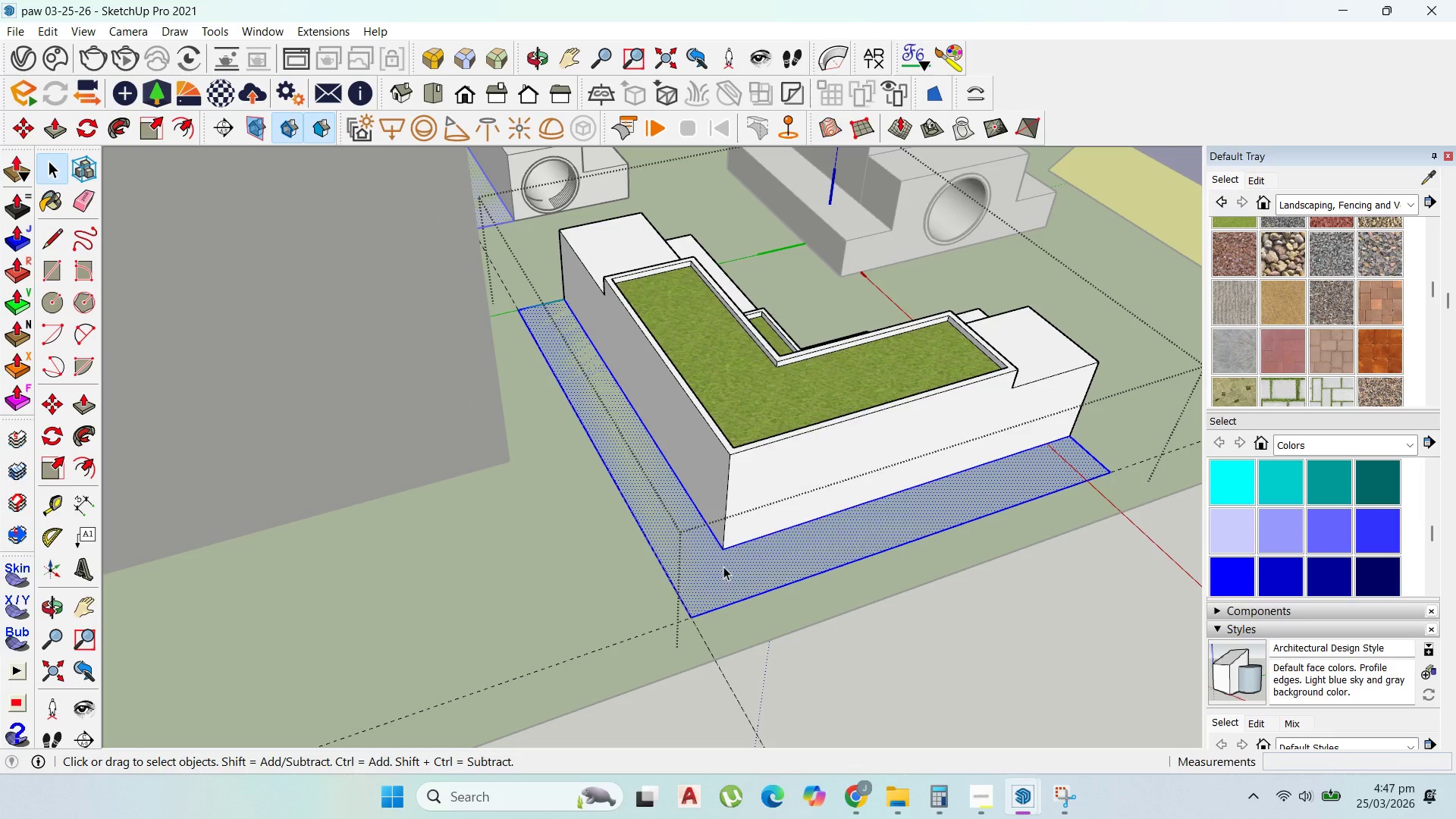 
right_click([723, 566])
 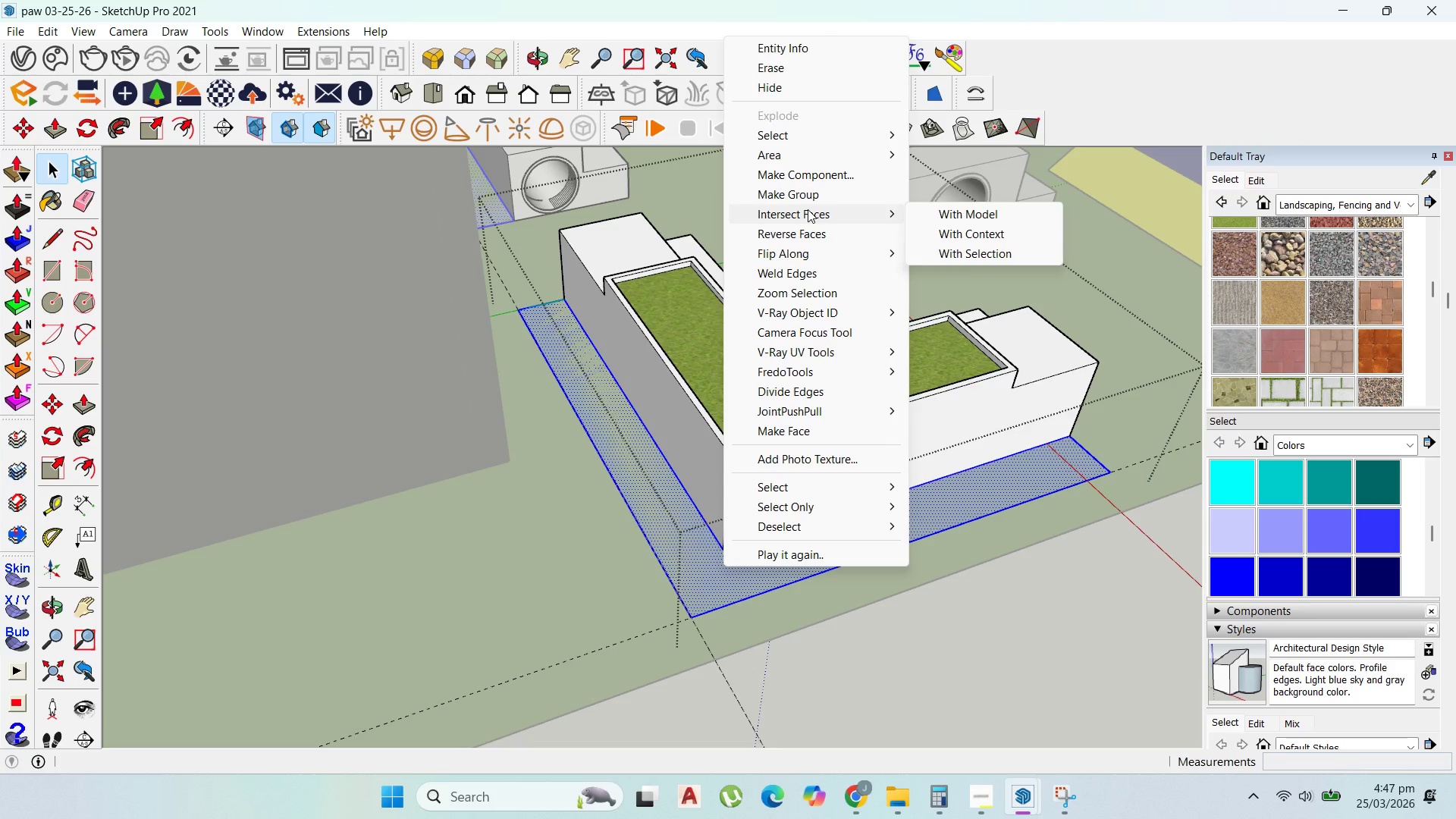 
left_click([804, 199])
 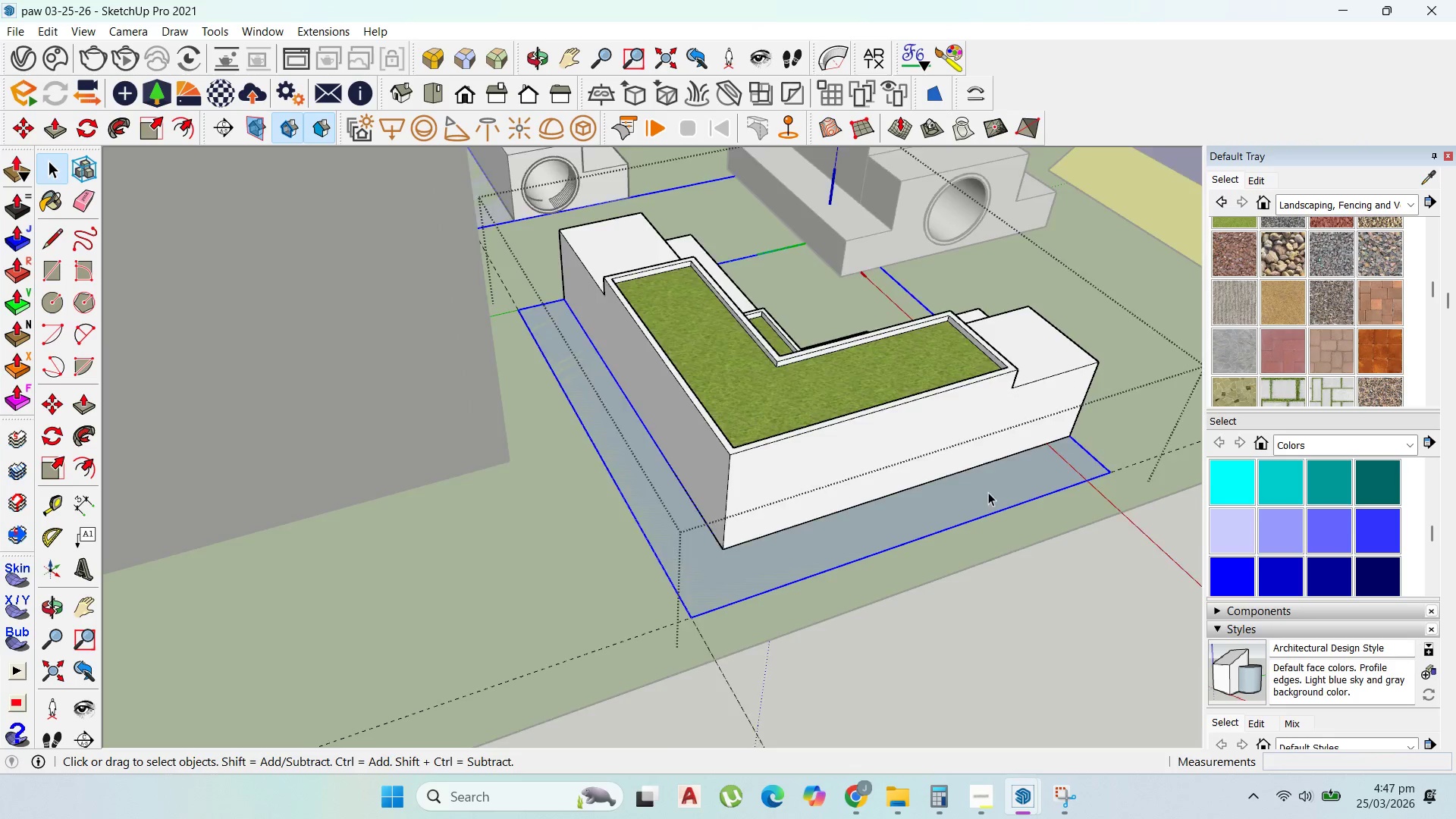 
scroll: coordinate [1023, 563], scroll_direction: up, amount: 3.0
 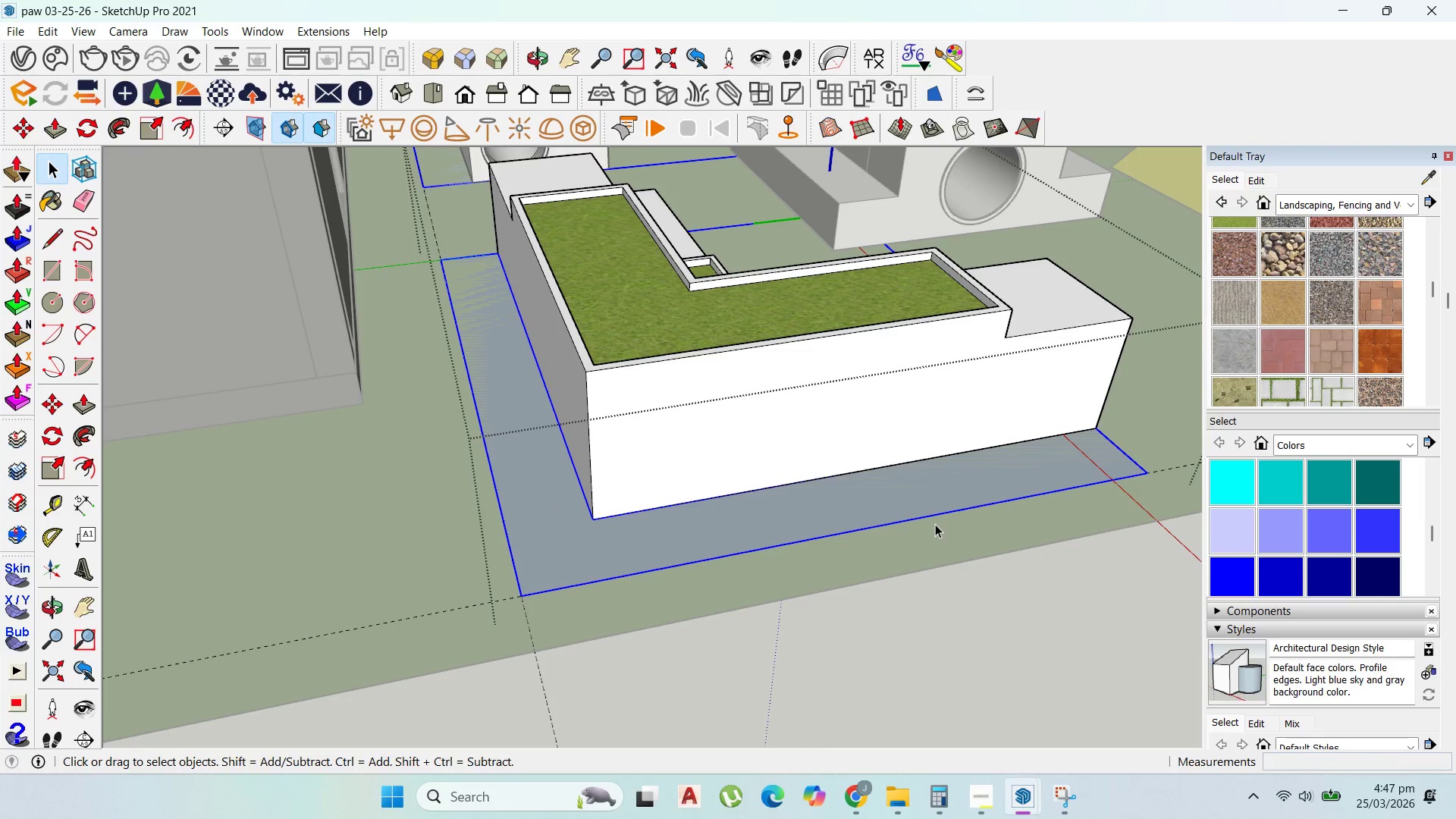 
double_click([975, 476])
 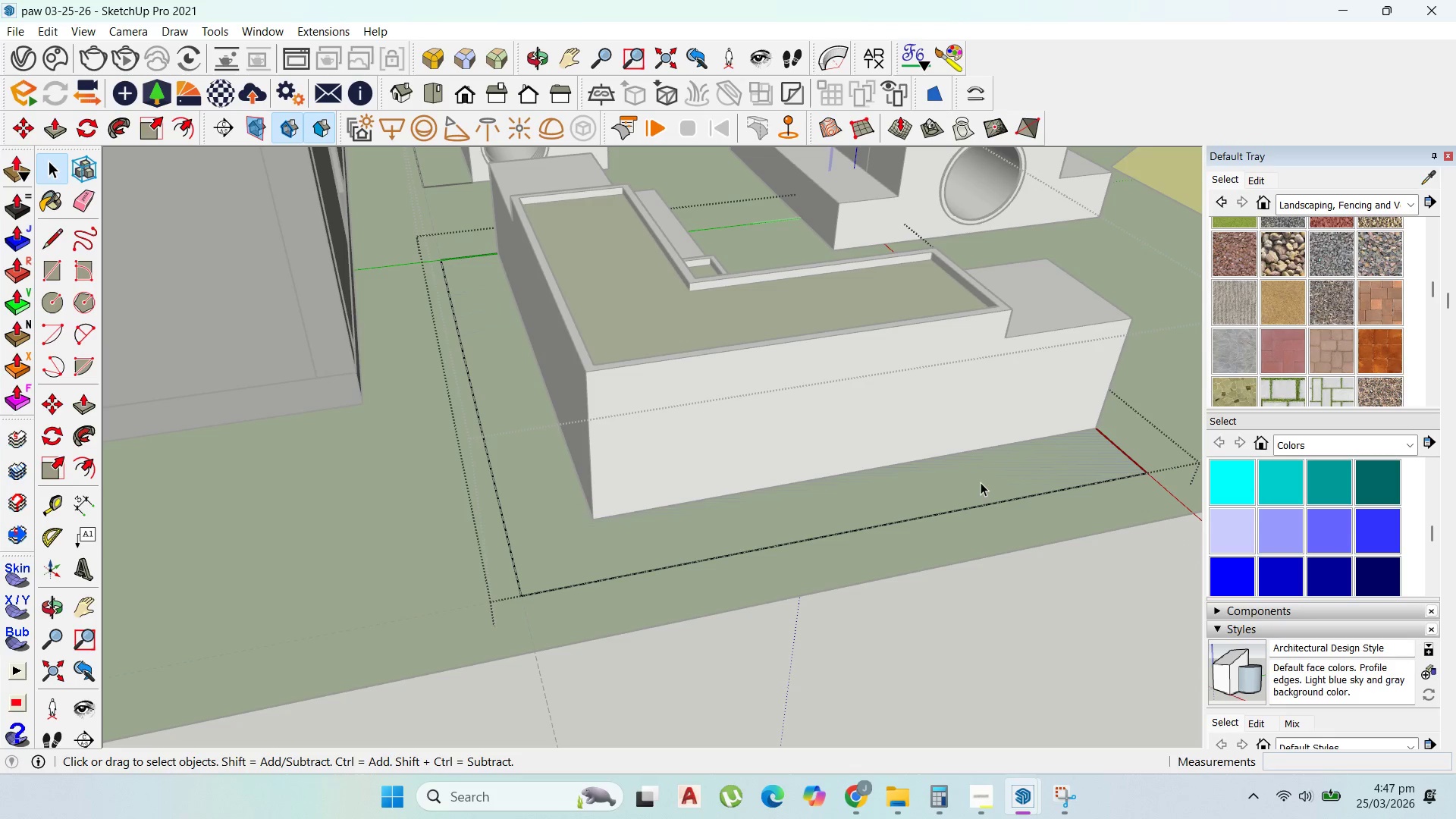 
key(P)
 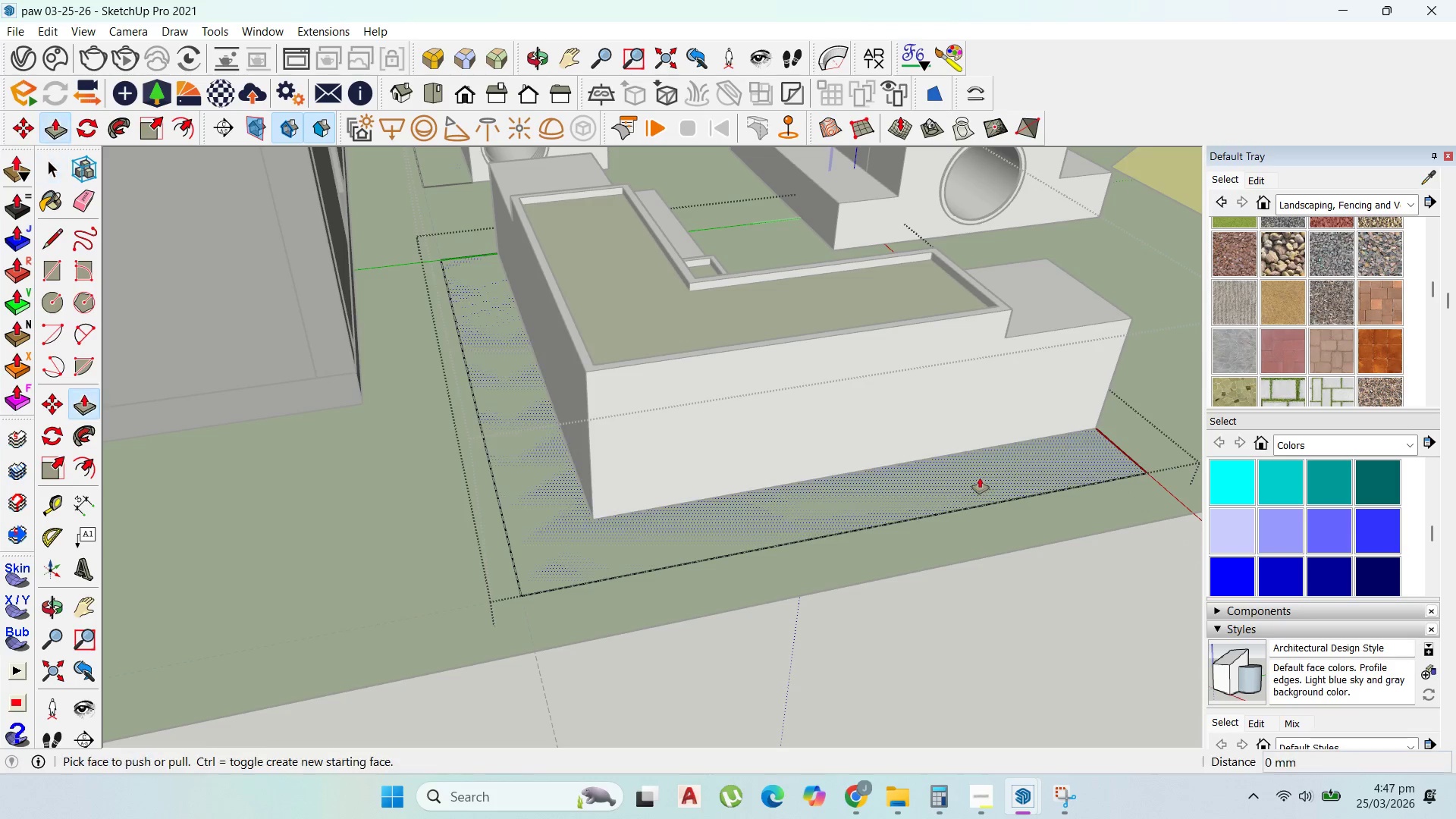 
left_click_drag(start_coordinate=[980, 478], to_coordinate=[992, 450])
 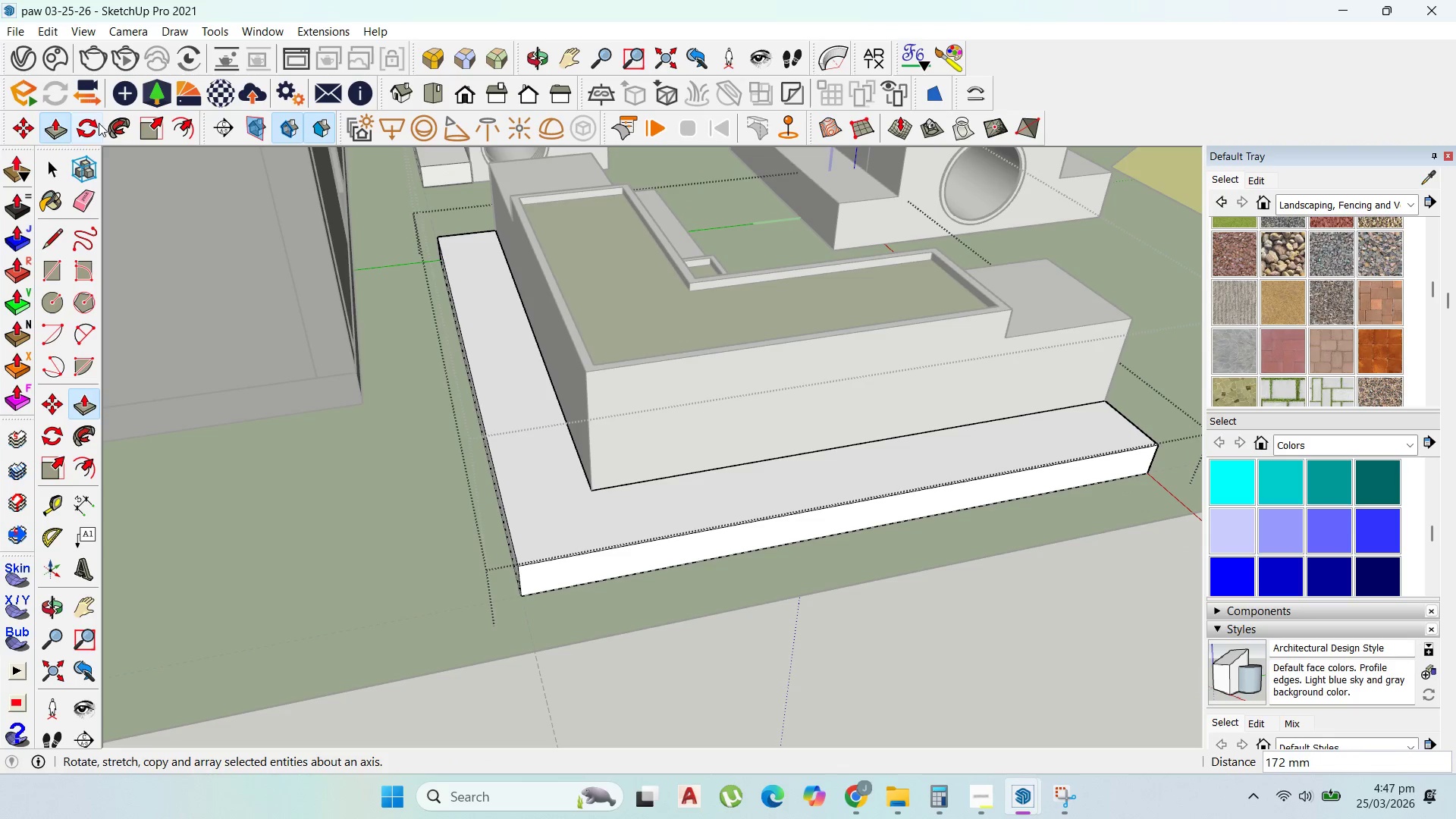 
left_click([97, 124])
 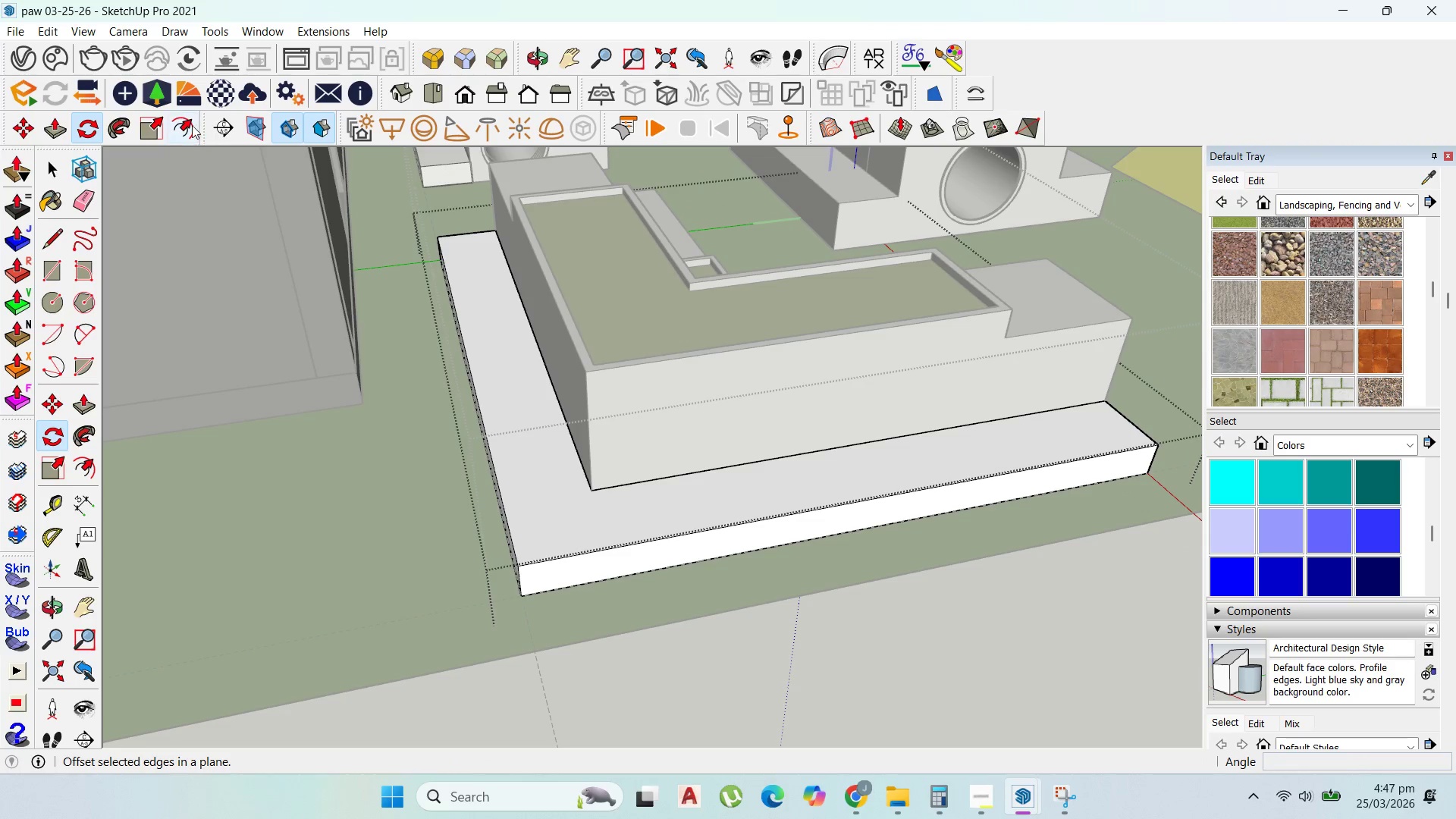 
left_click_drag(start_coordinate=[186, 120], to_coordinate=[190, 123])
 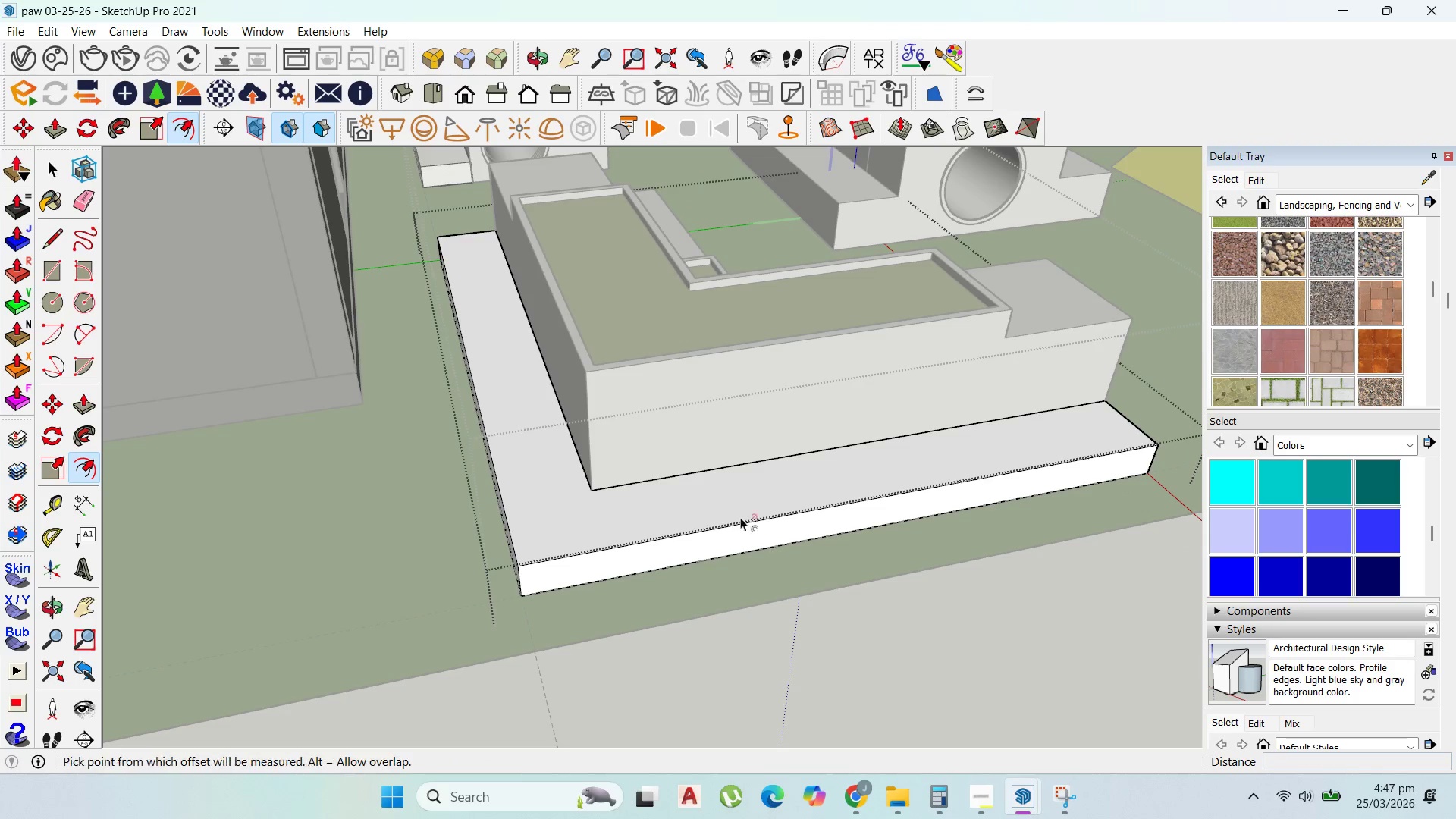 
left_click_drag(start_coordinate=[713, 478], to_coordinate=[704, 473])
 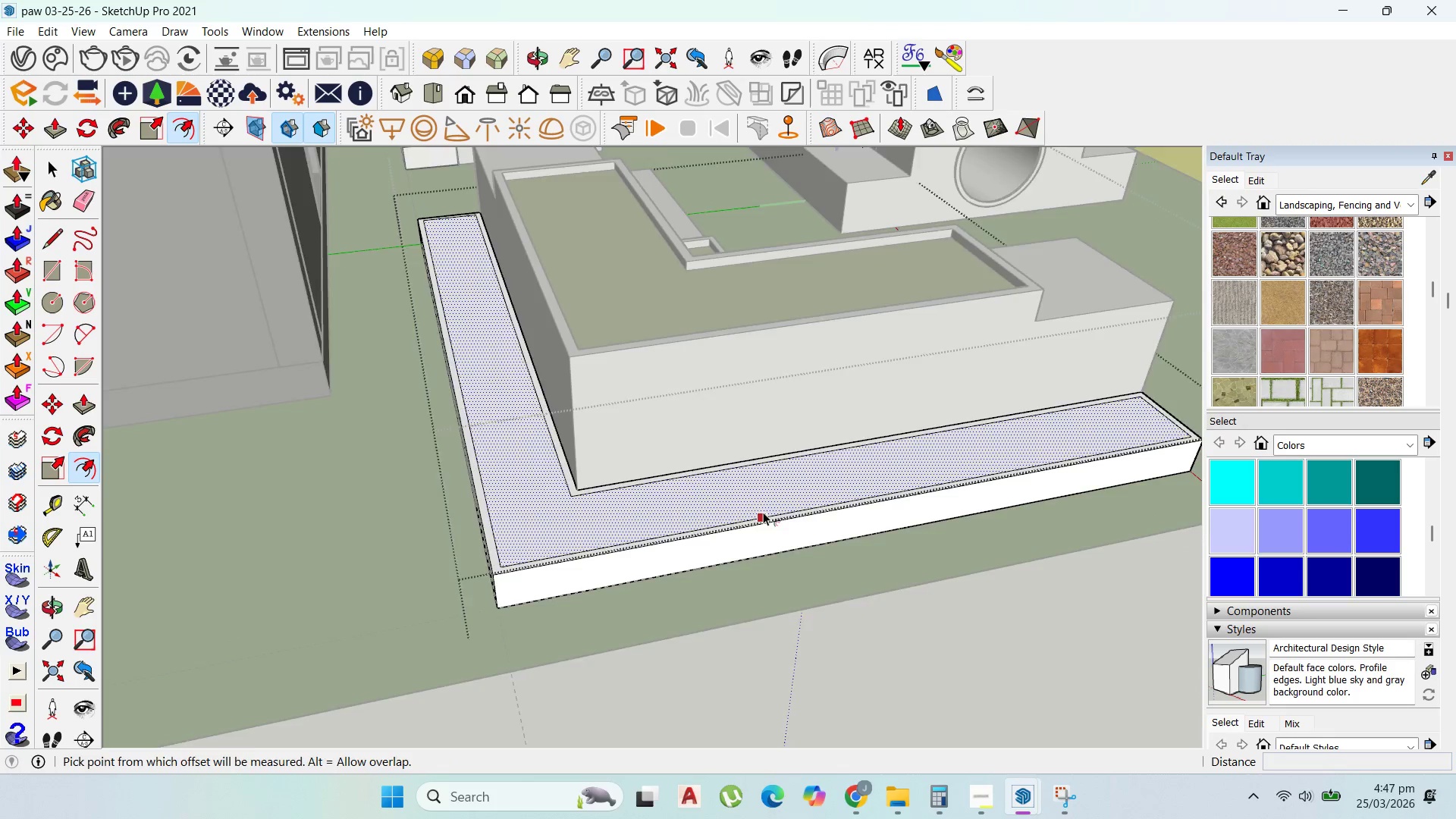 
scroll: coordinate [767, 516], scroll_direction: up, amount: 4.0
 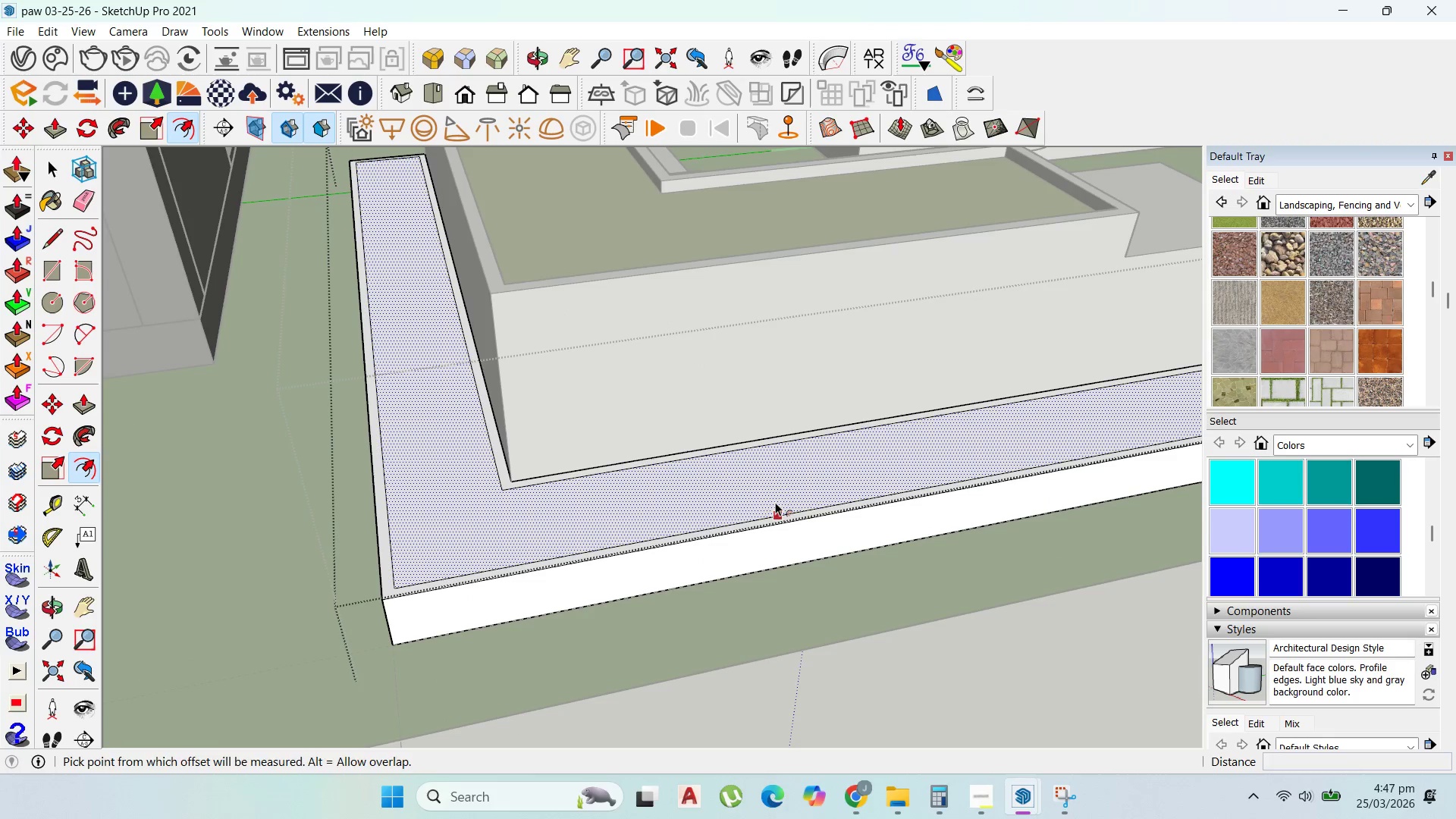 
key(P)
 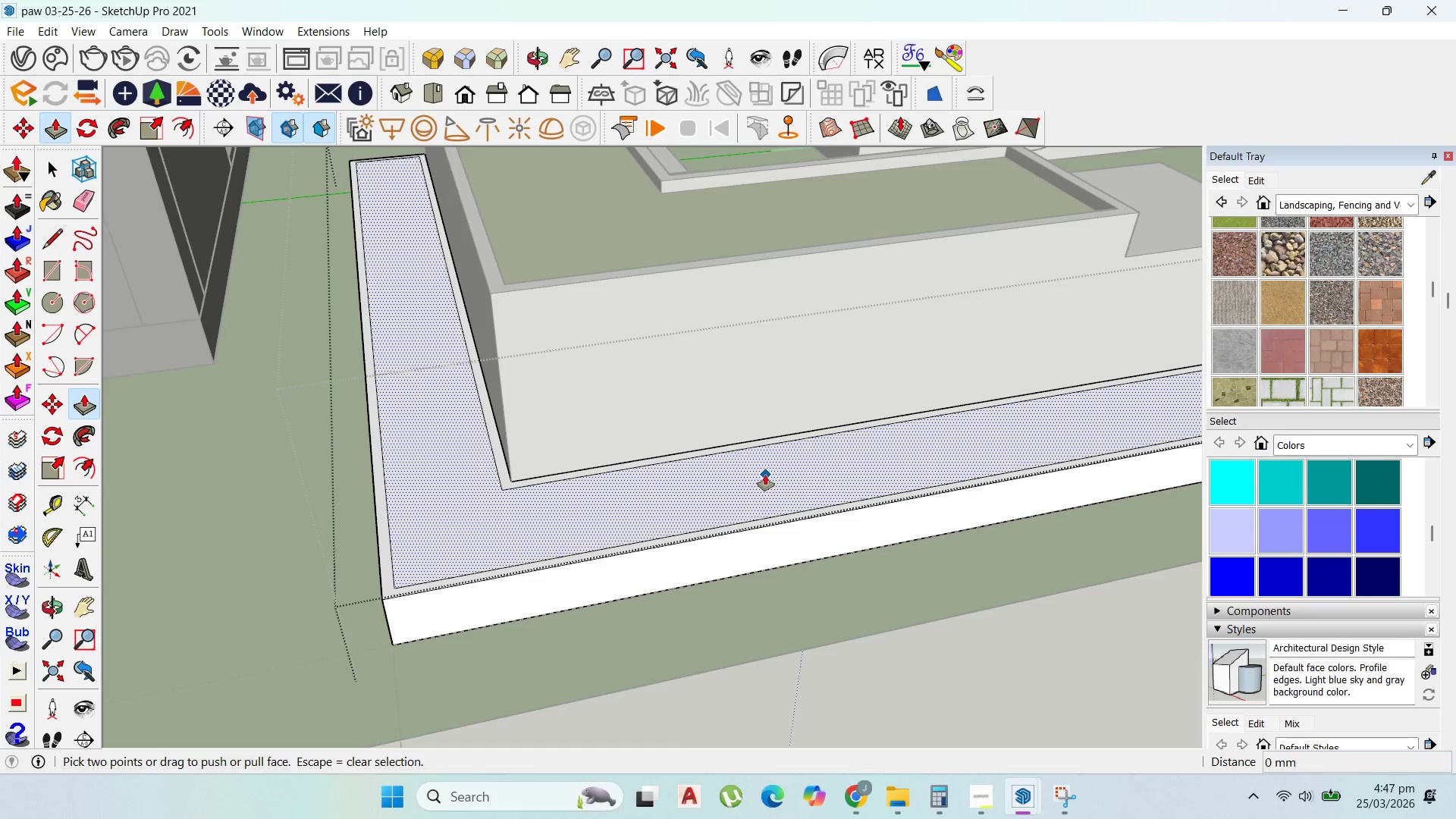 
left_click_drag(start_coordinate=[767, 474], to_coordinate=[770, 482])
 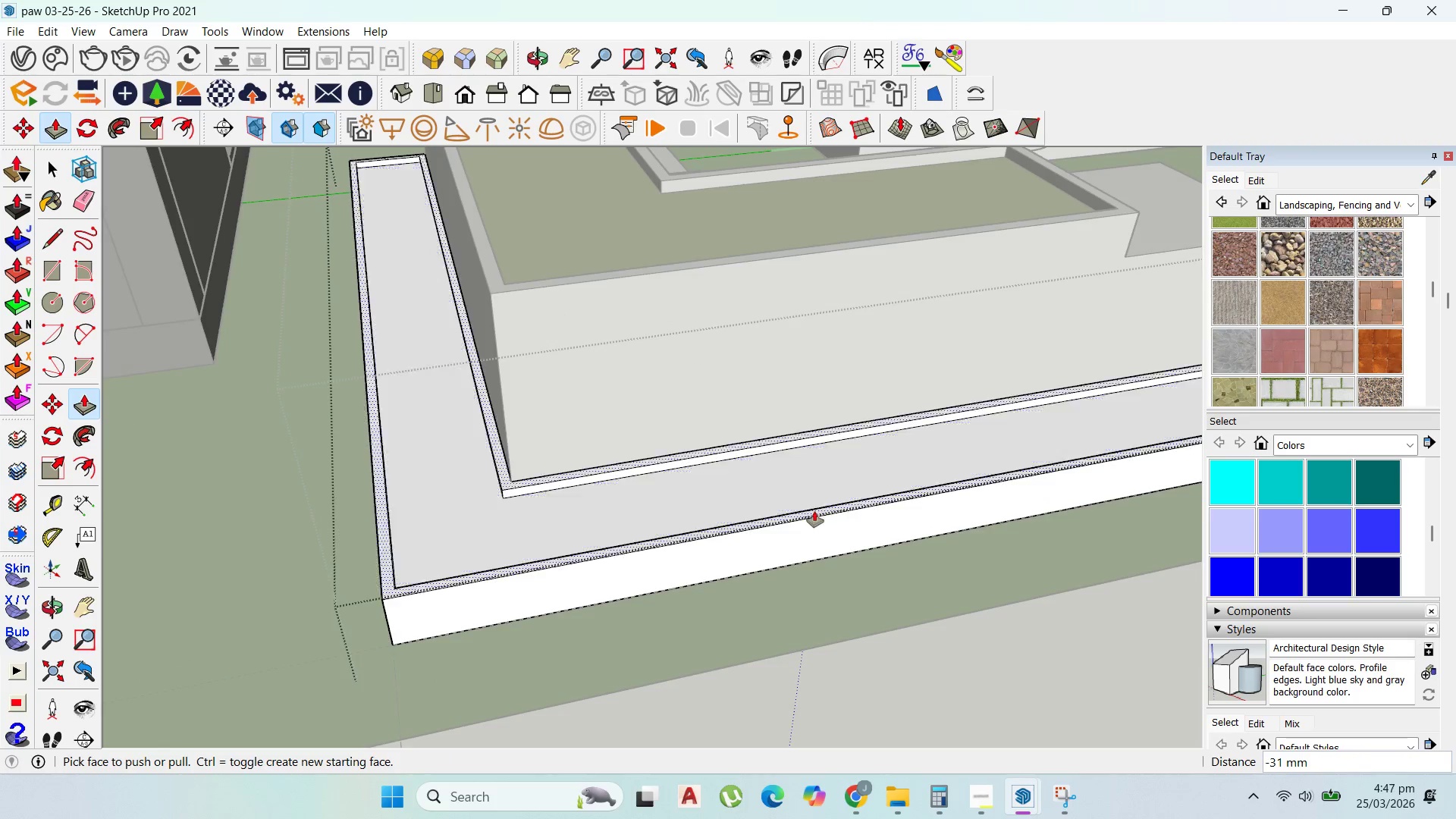 
scroll: coordinate [812, 511], scroll_direction: down, amount: 2.0
 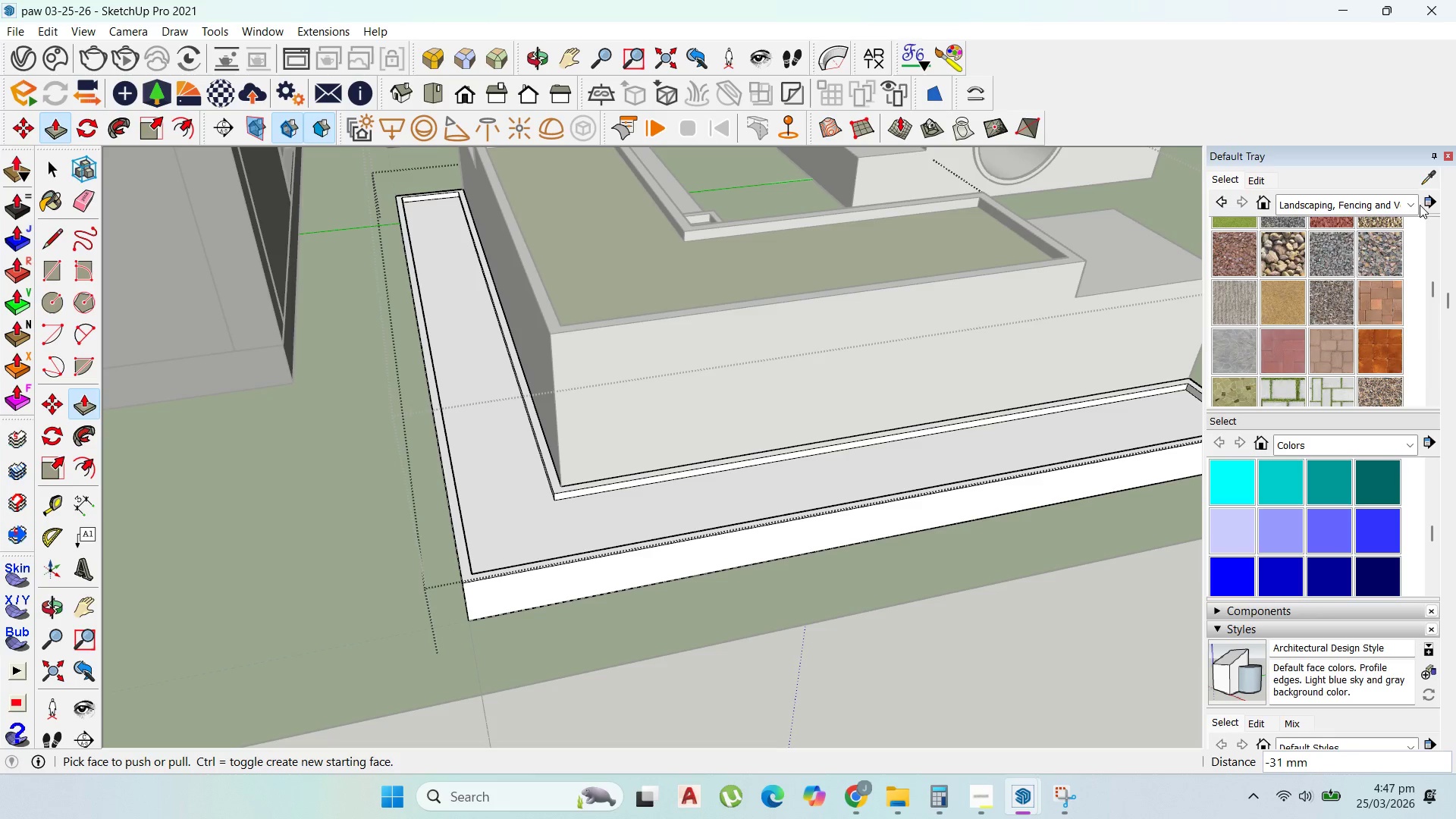 
left_click_drag(start_coordinate=[1418, 184], to_coordinate=[1415, 180])
 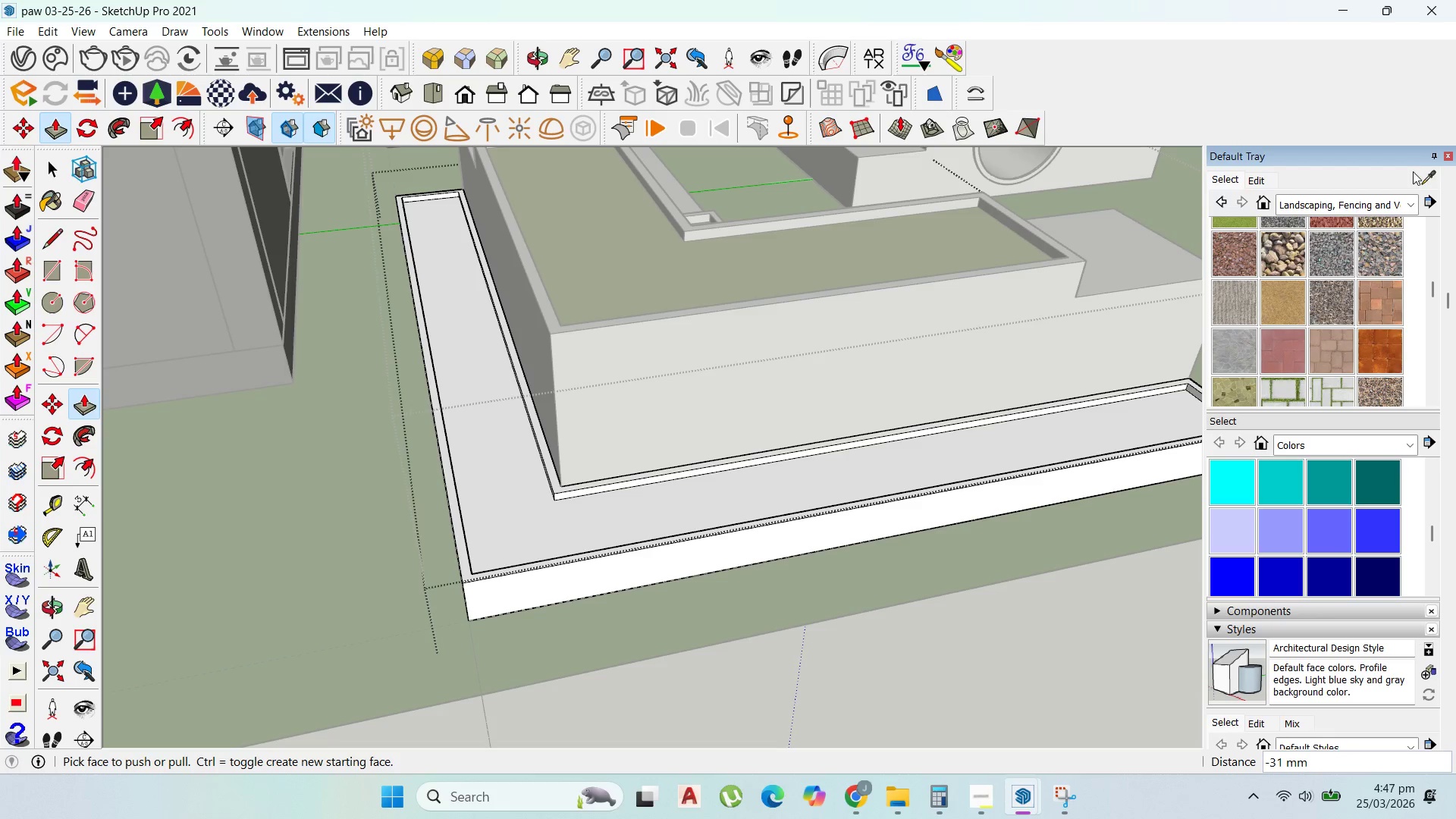 
left_click([1431, 171])
 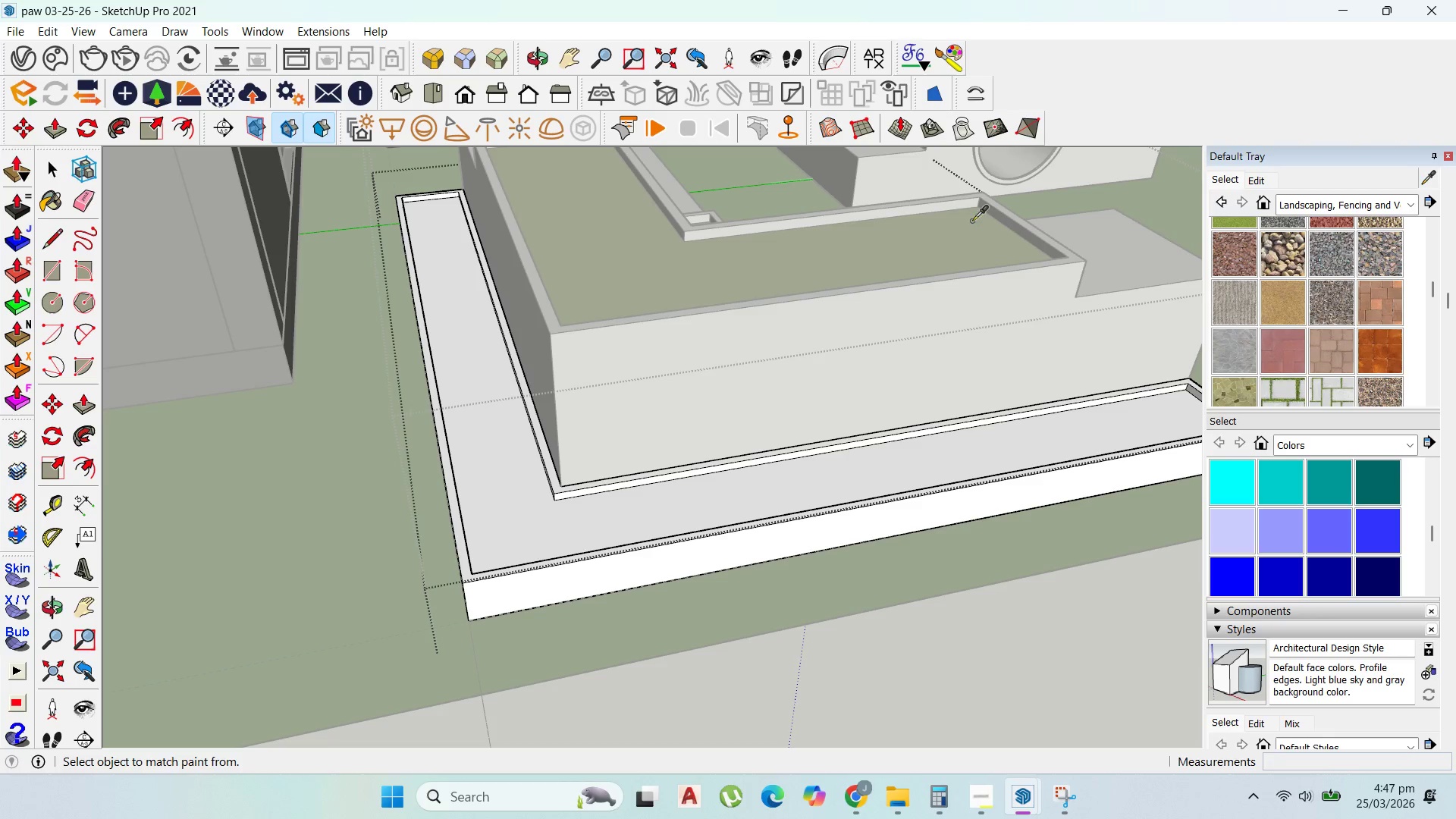 
left_click([959, 246])
 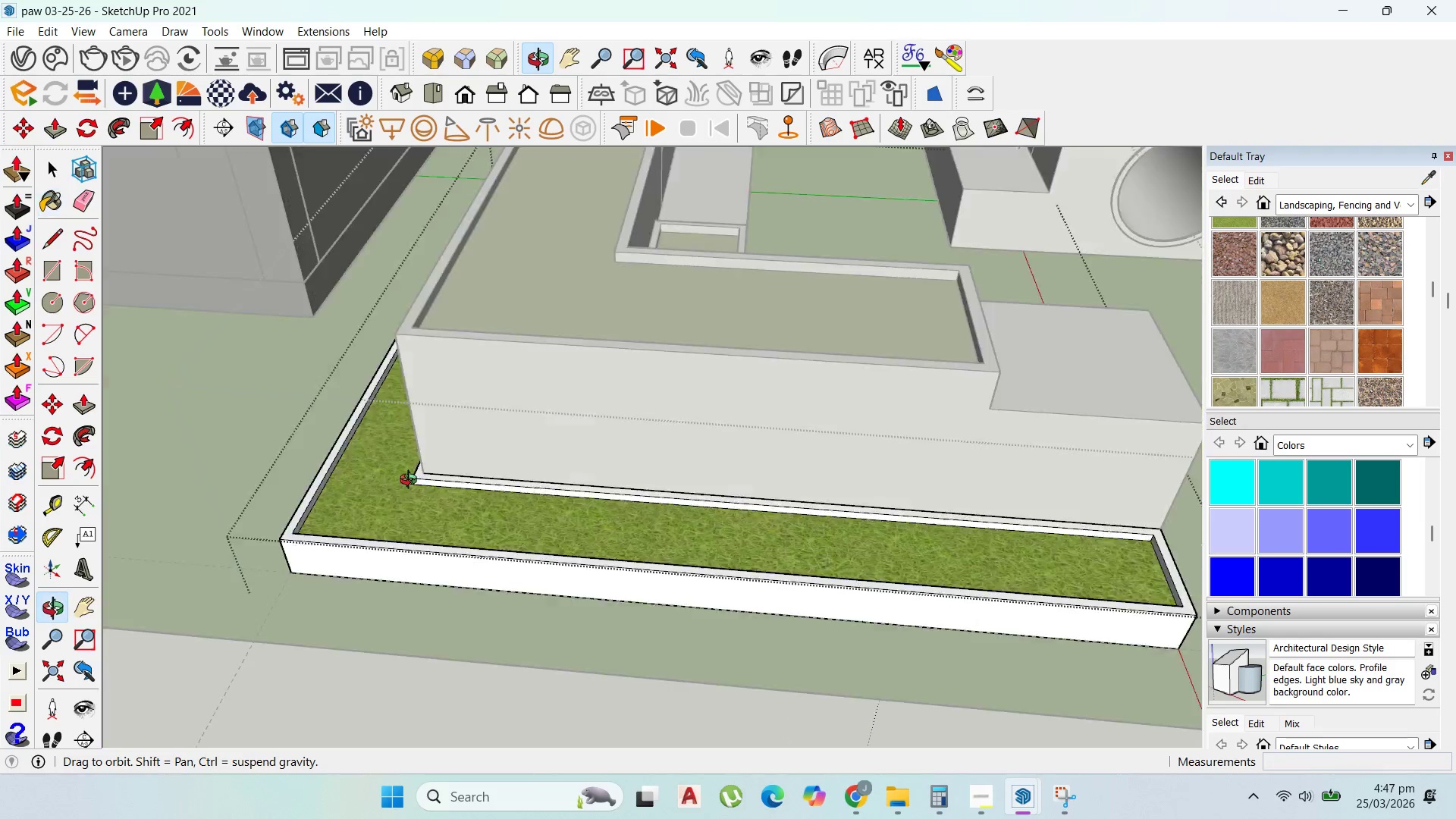 
scroll: coordinate [526, 462], scroll_direction: down, amount: 17.0
 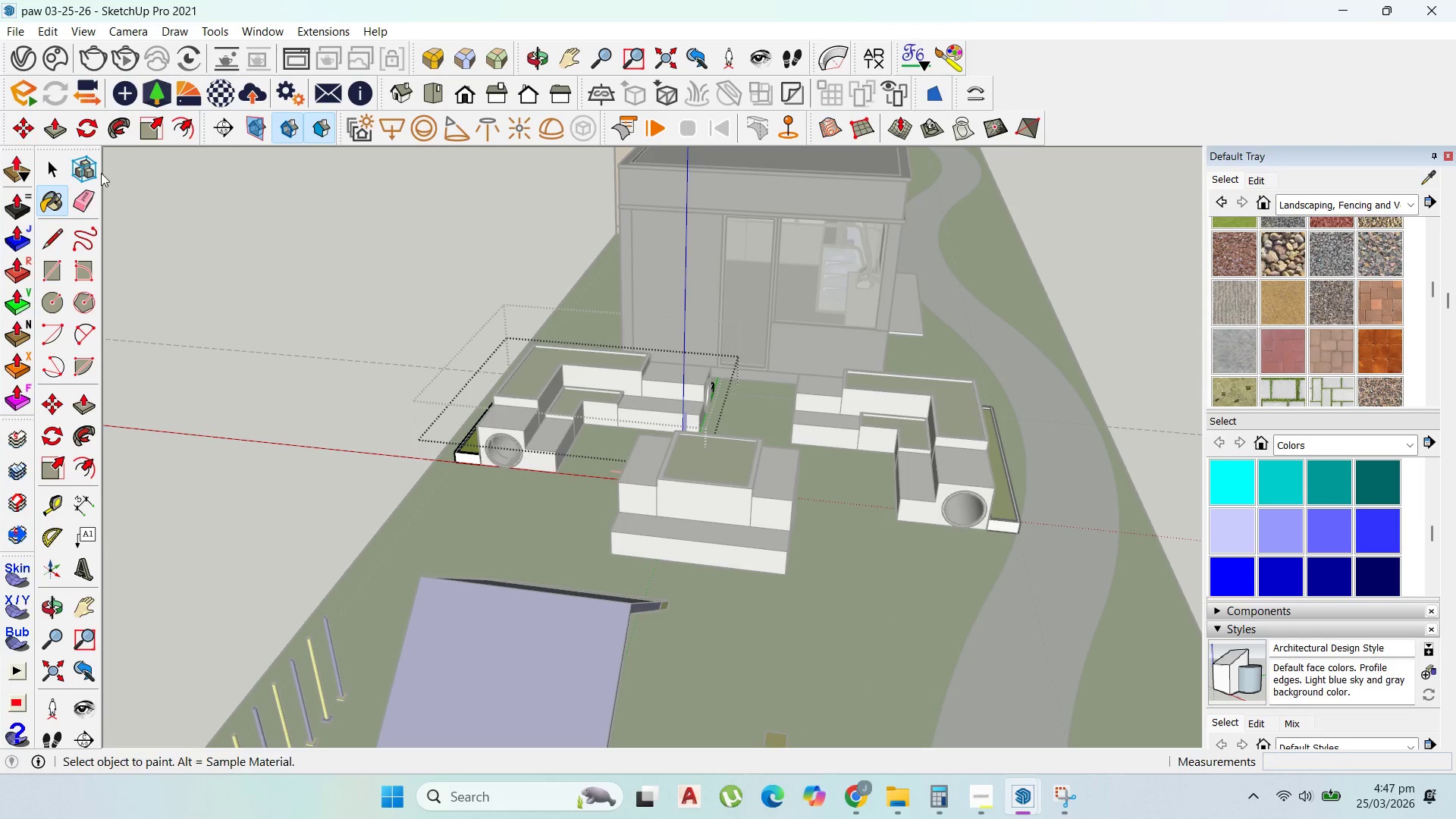 
left_click([46, 168])
 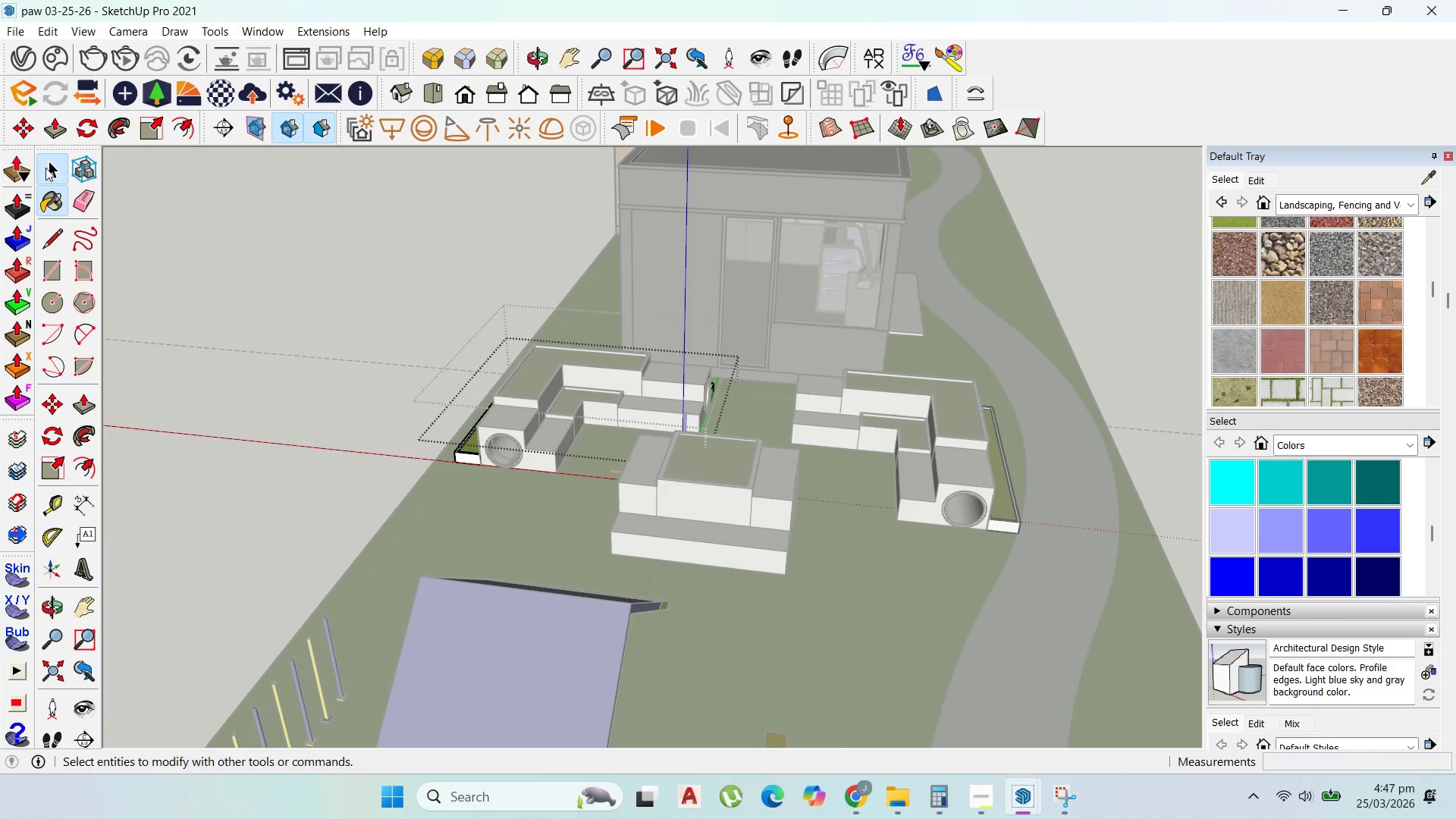 
key(Escape)
 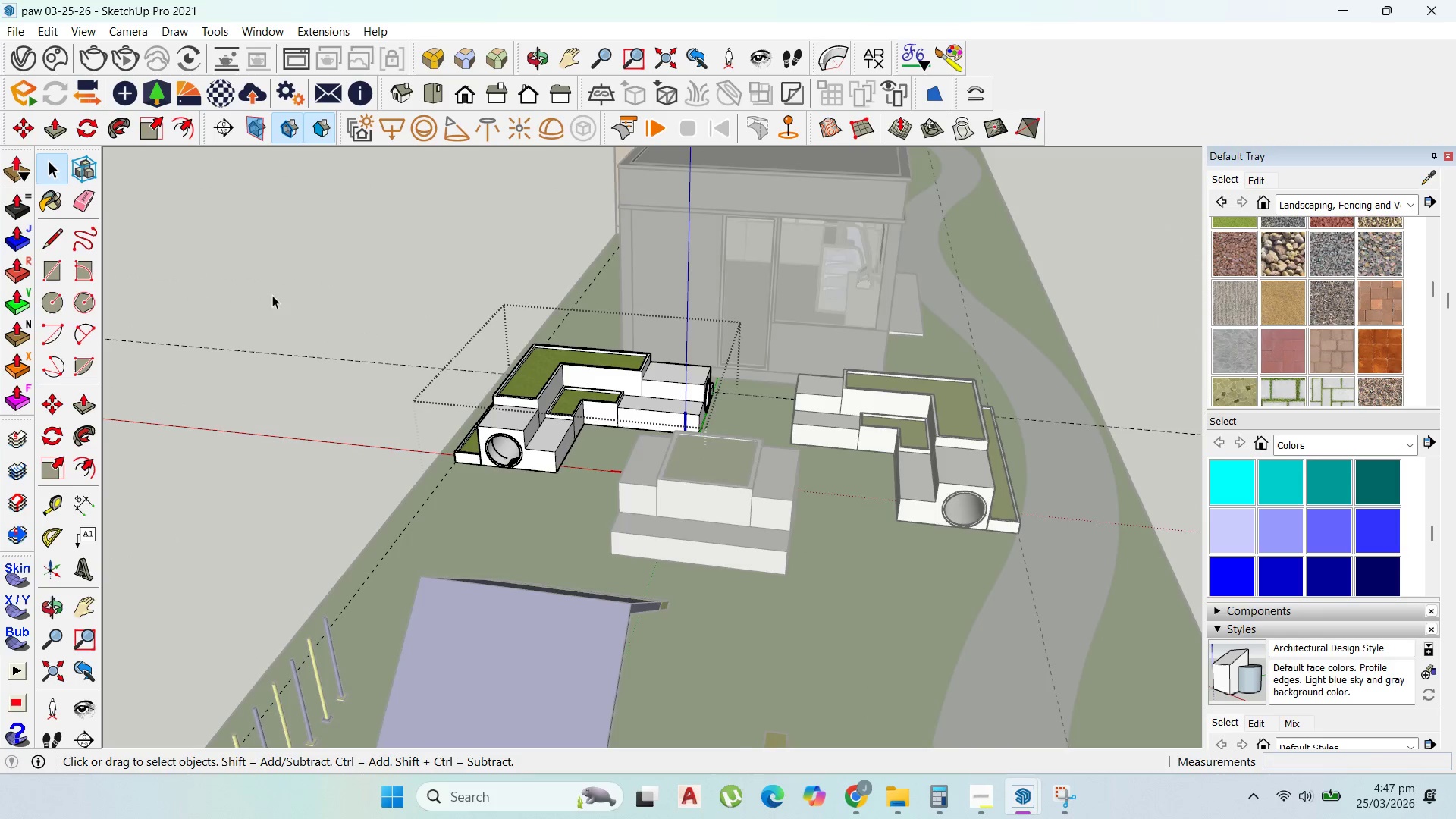 
key(Escape)
 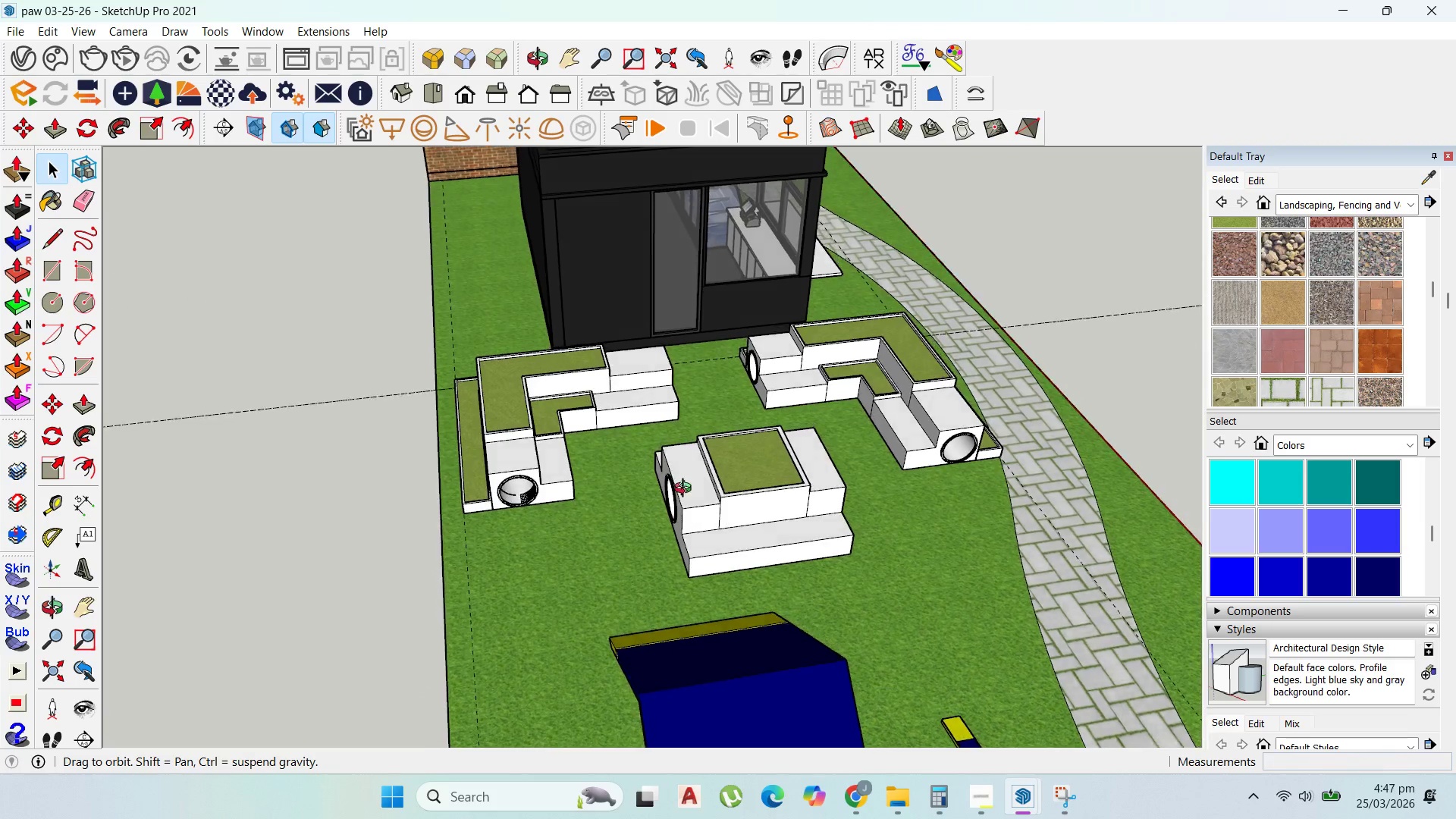 
scroll: coordinate [684, 493], scroll_direction: down, amount: 1.0
 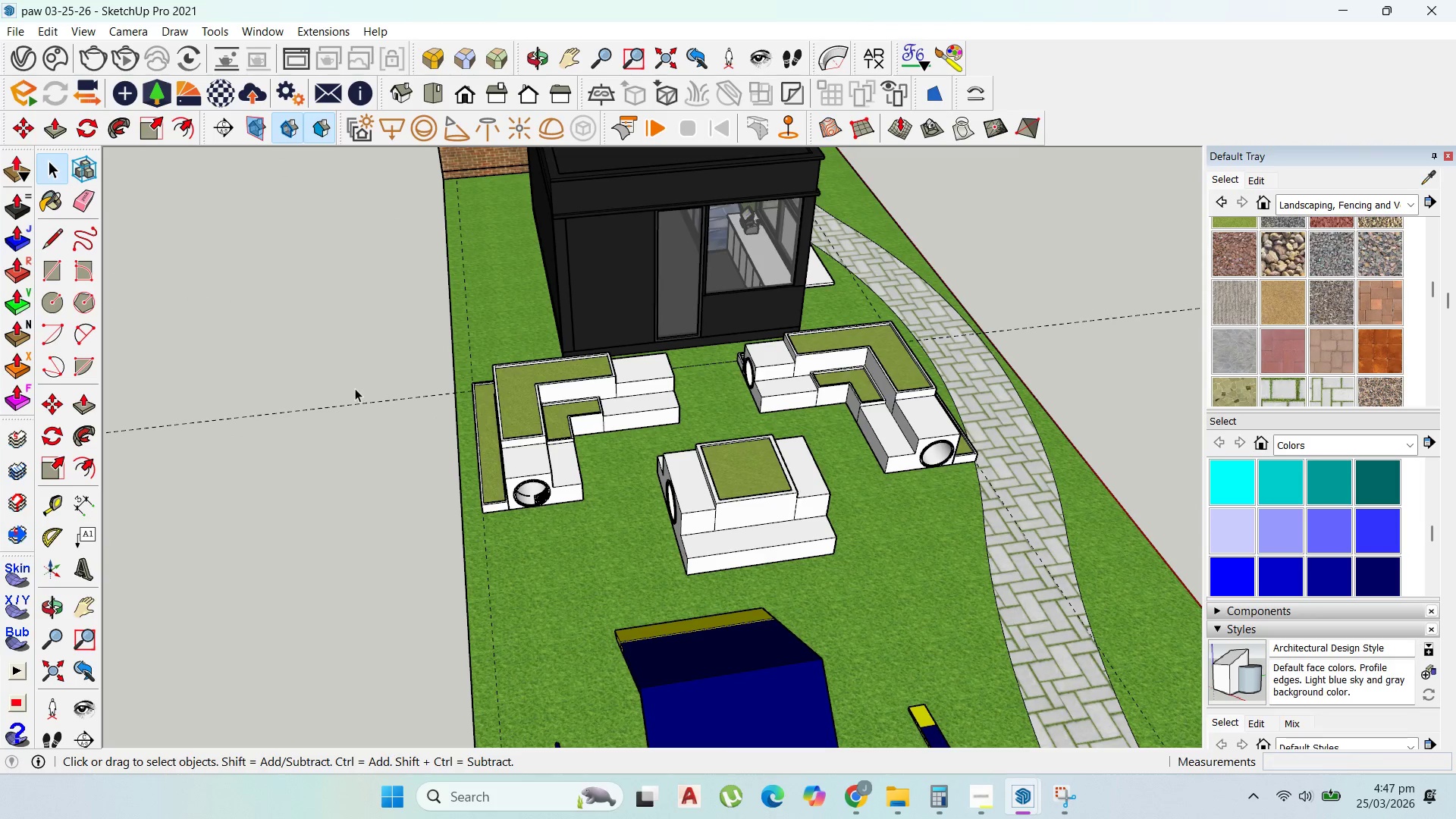 
left_click([362, 394])
 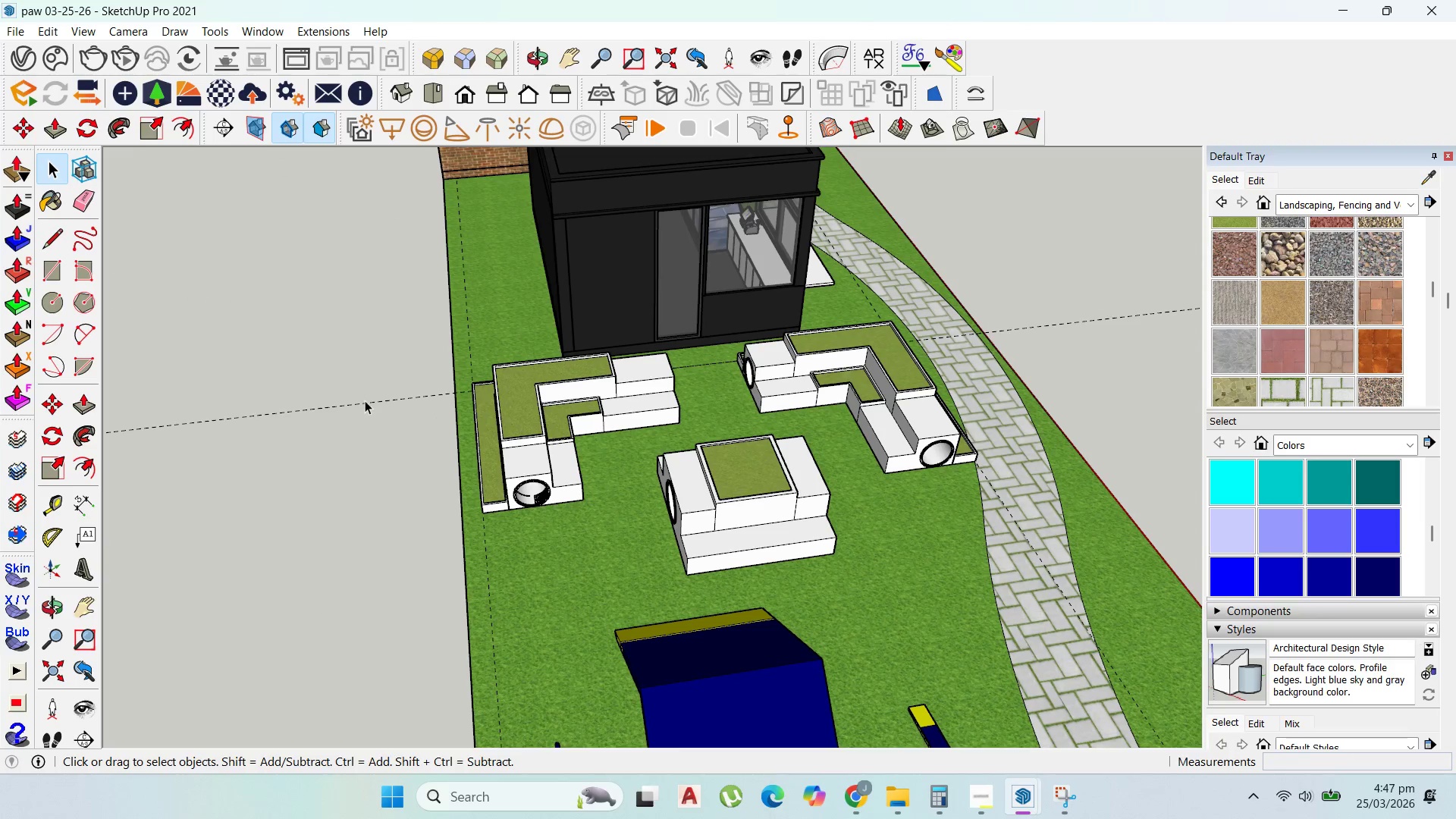 
left_click([366, 403])
 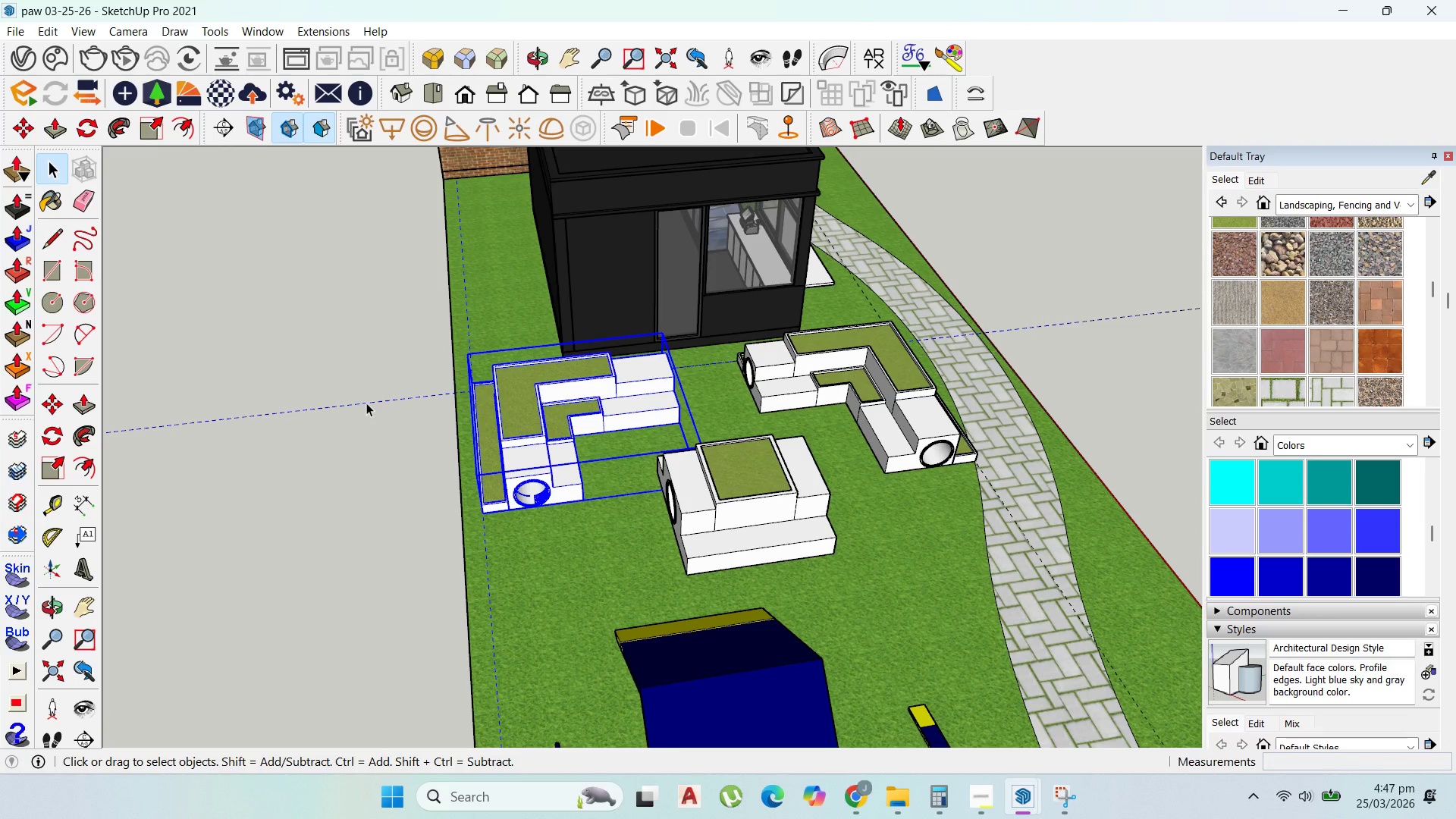 
double_click([366, 403])
 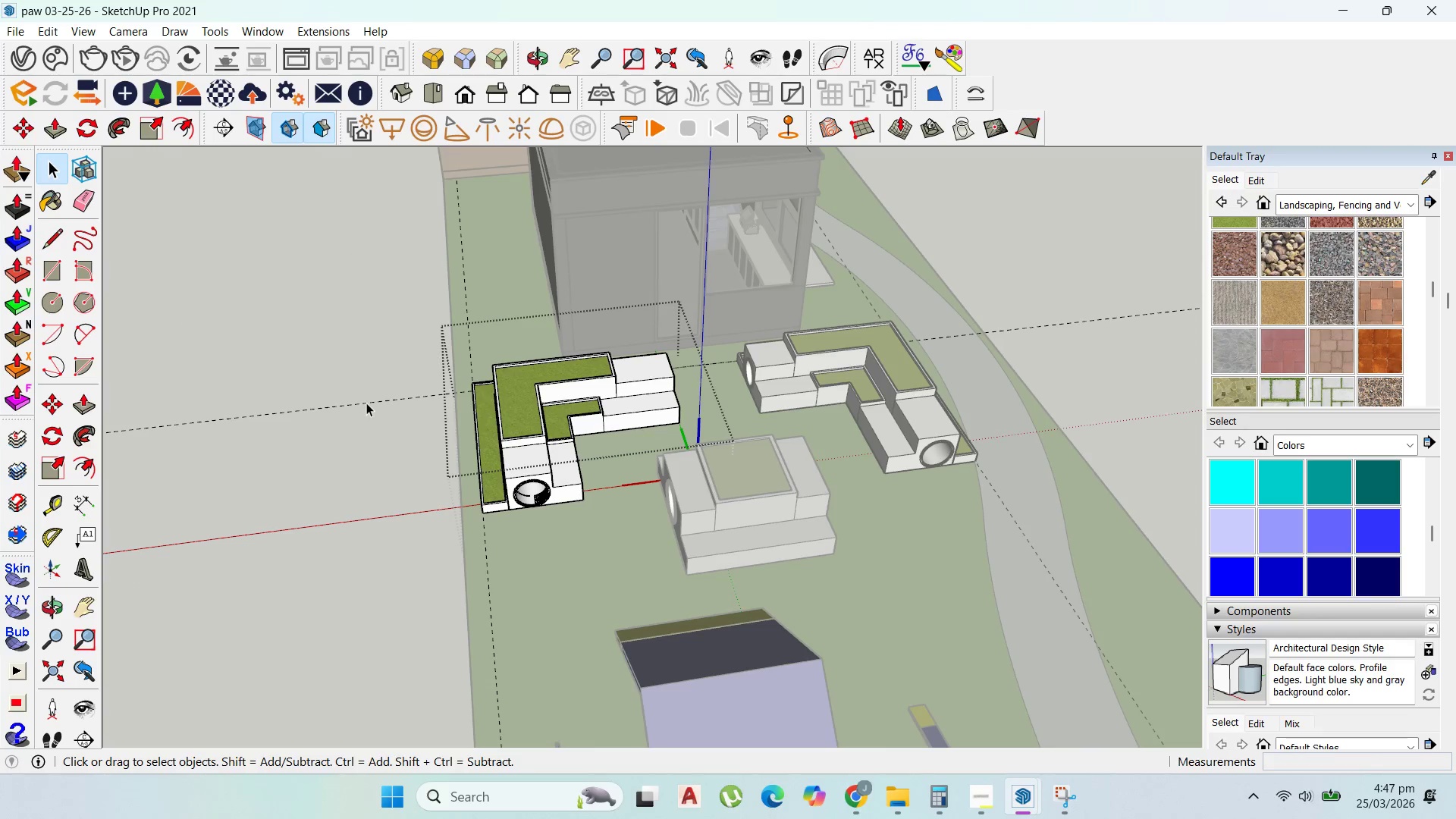 
triple_click([366, 403])
 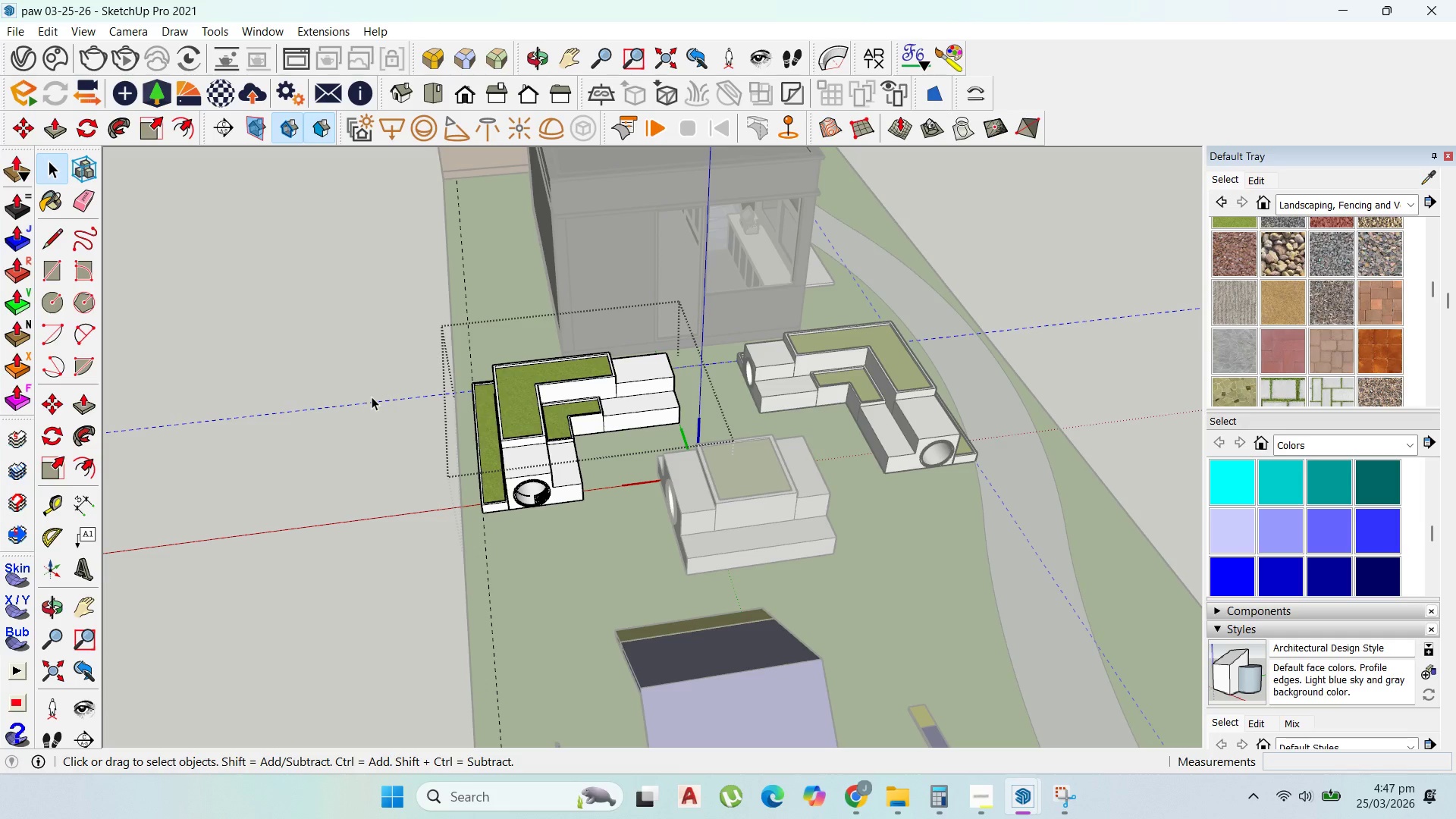 
key(Delete)
 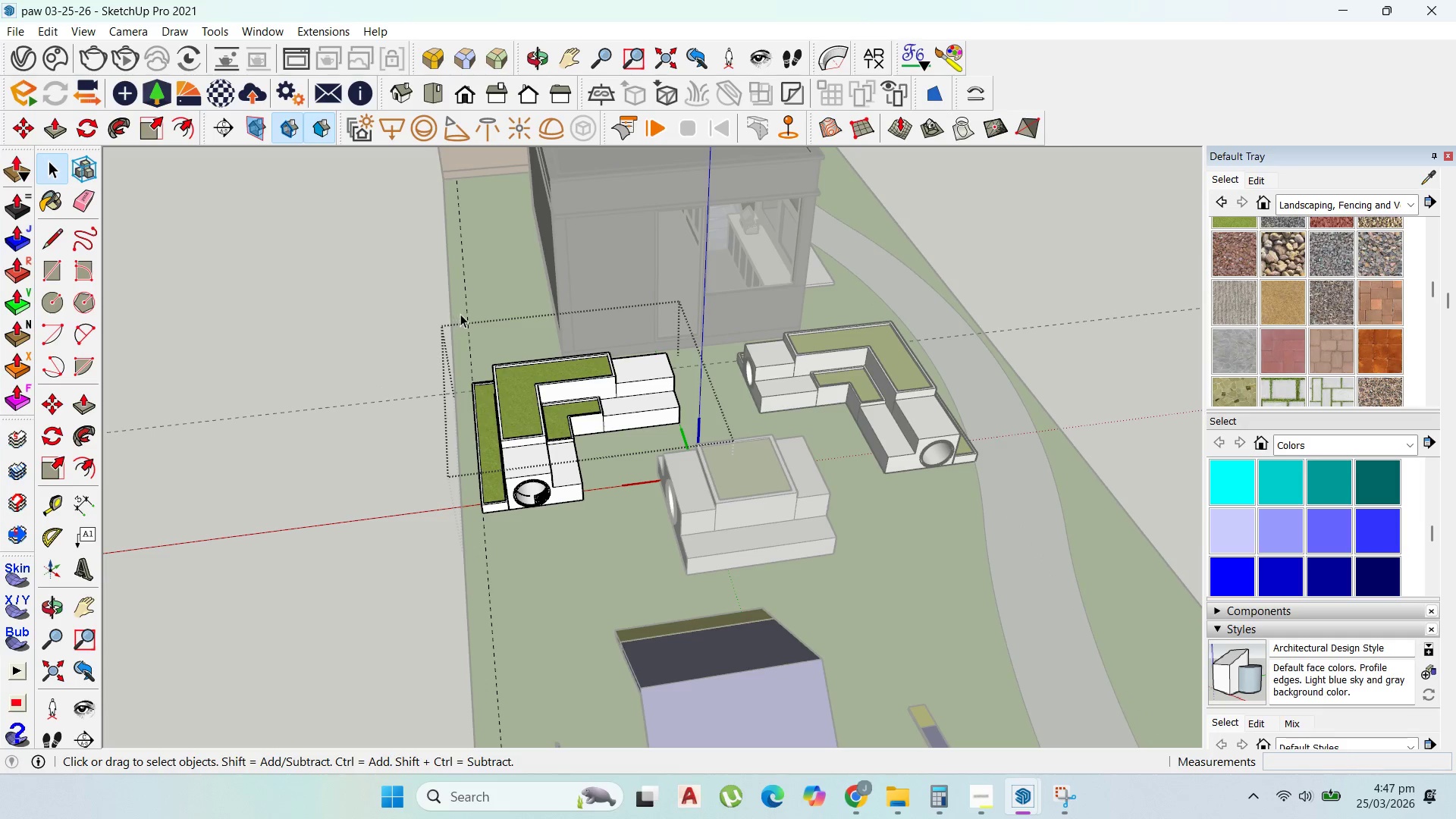 
left_click([466, 314])
 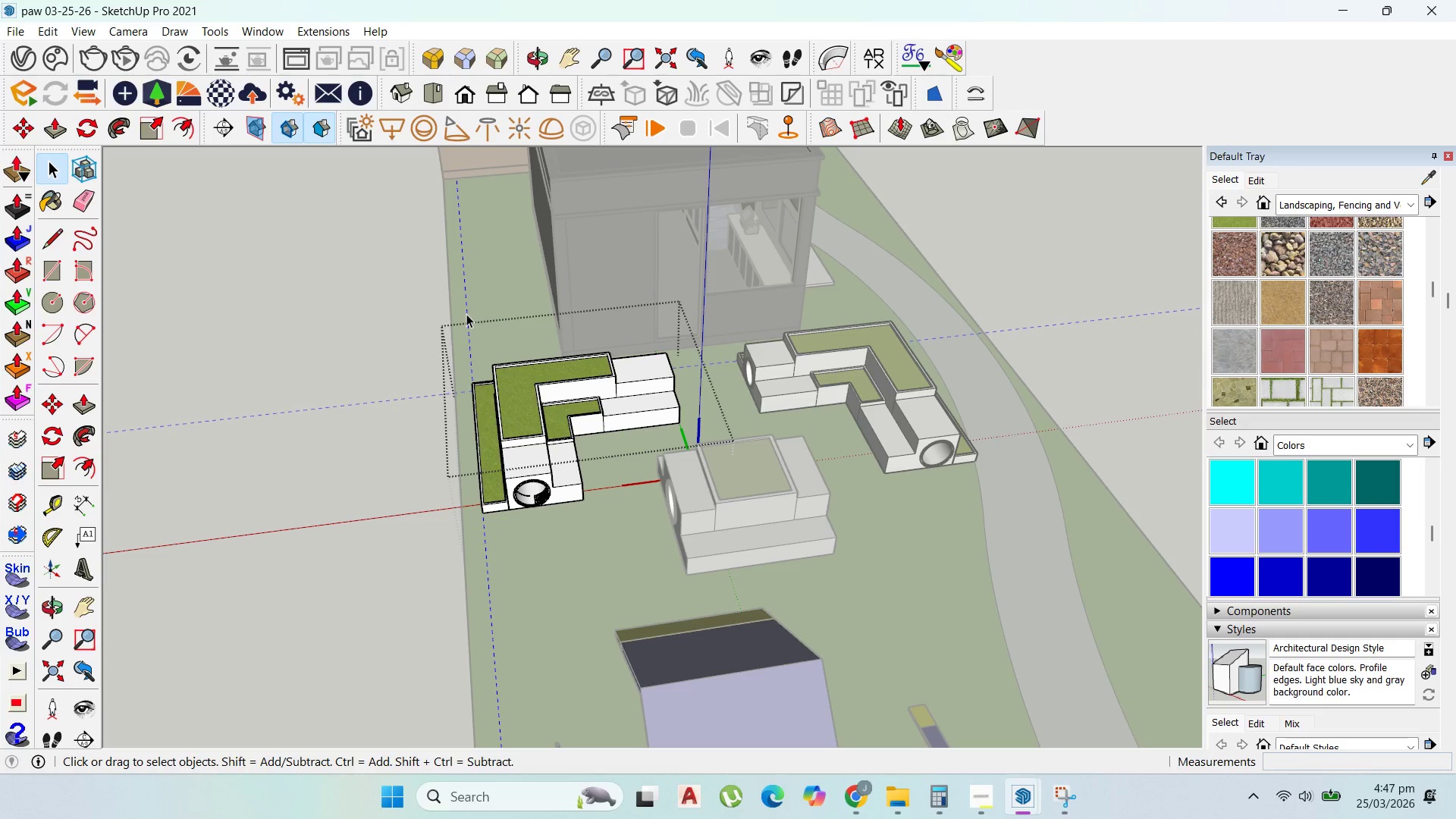 
key(Delete)
 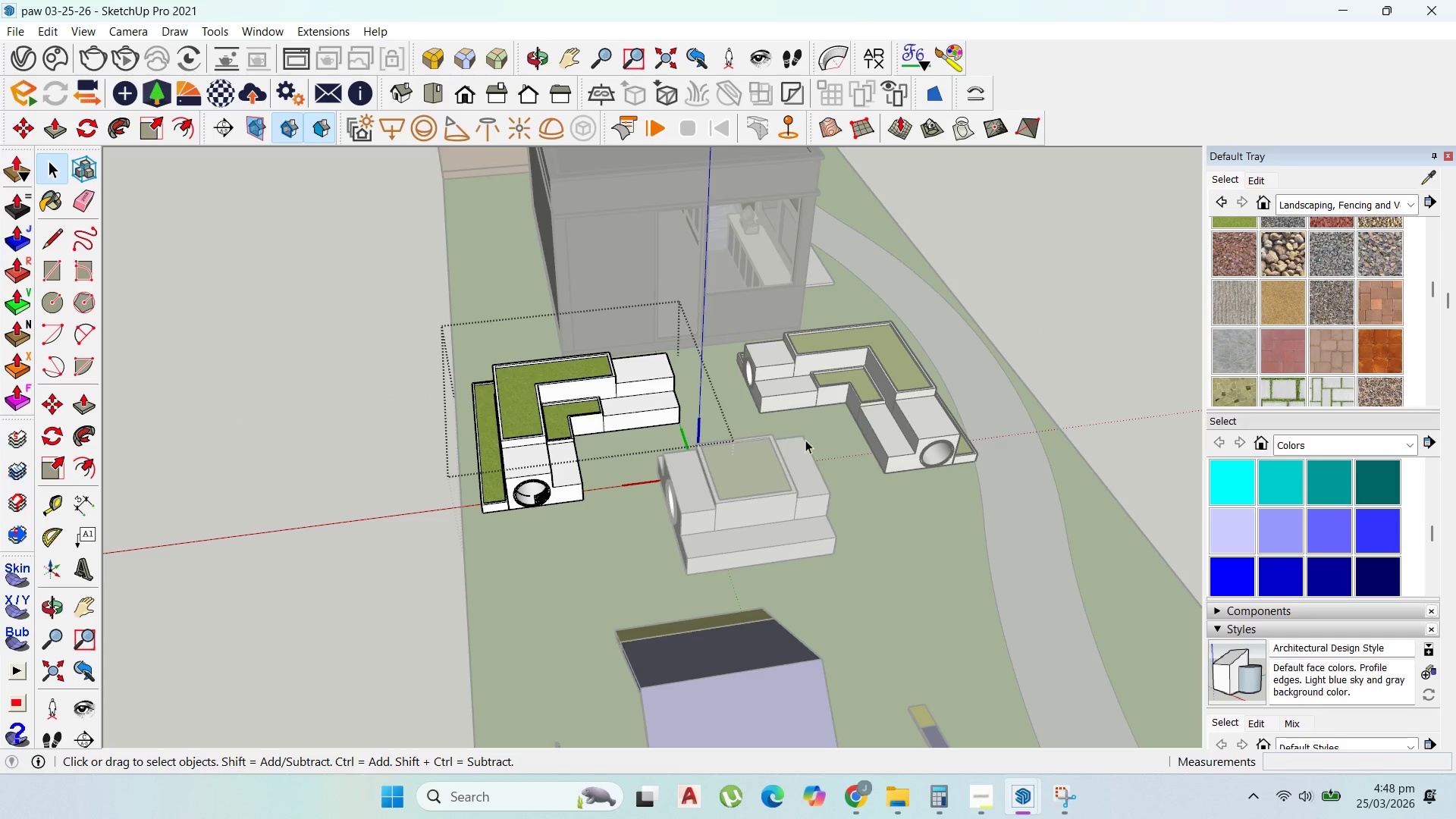 
key(Escape)
 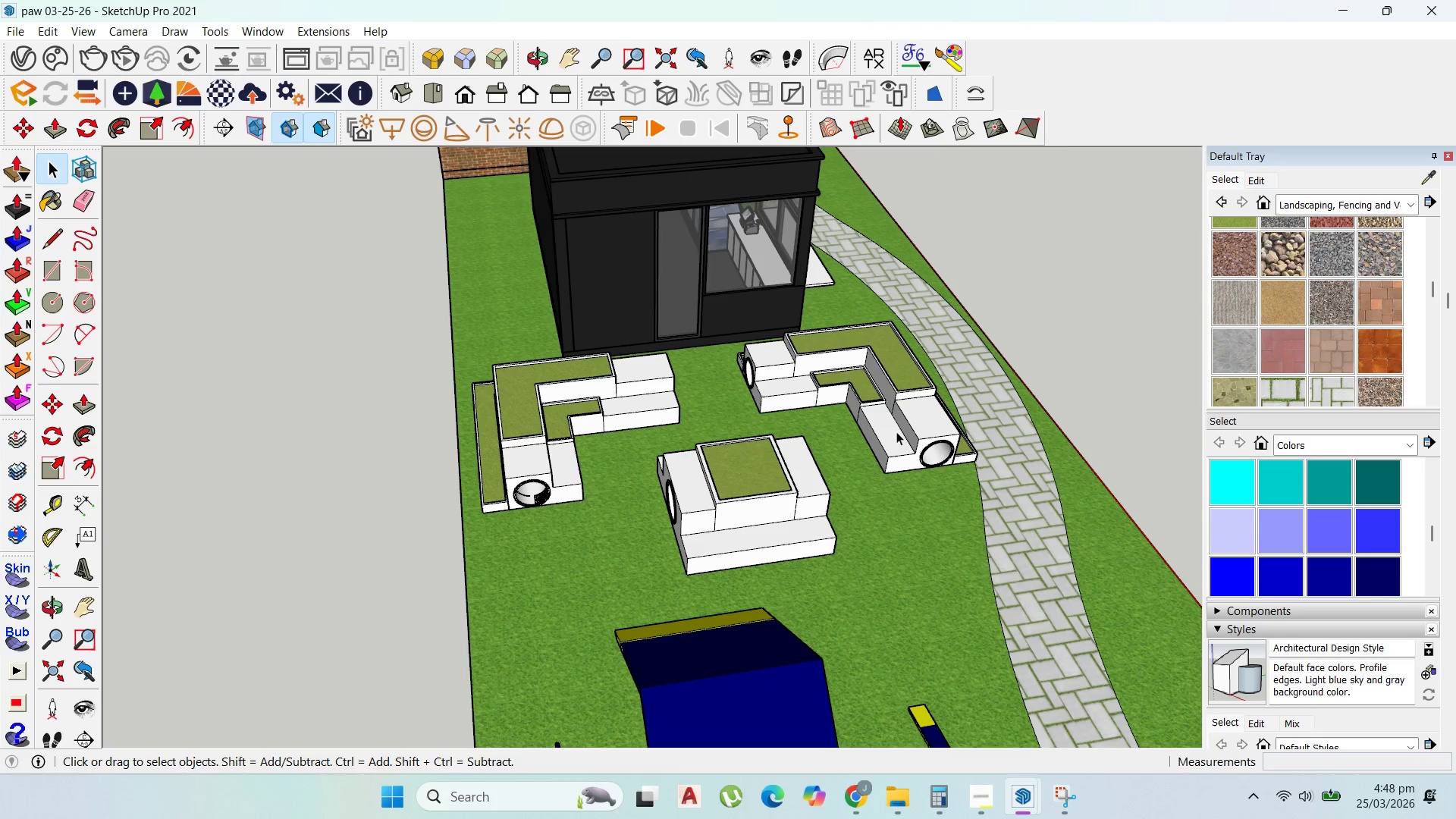 
key(Escape)
 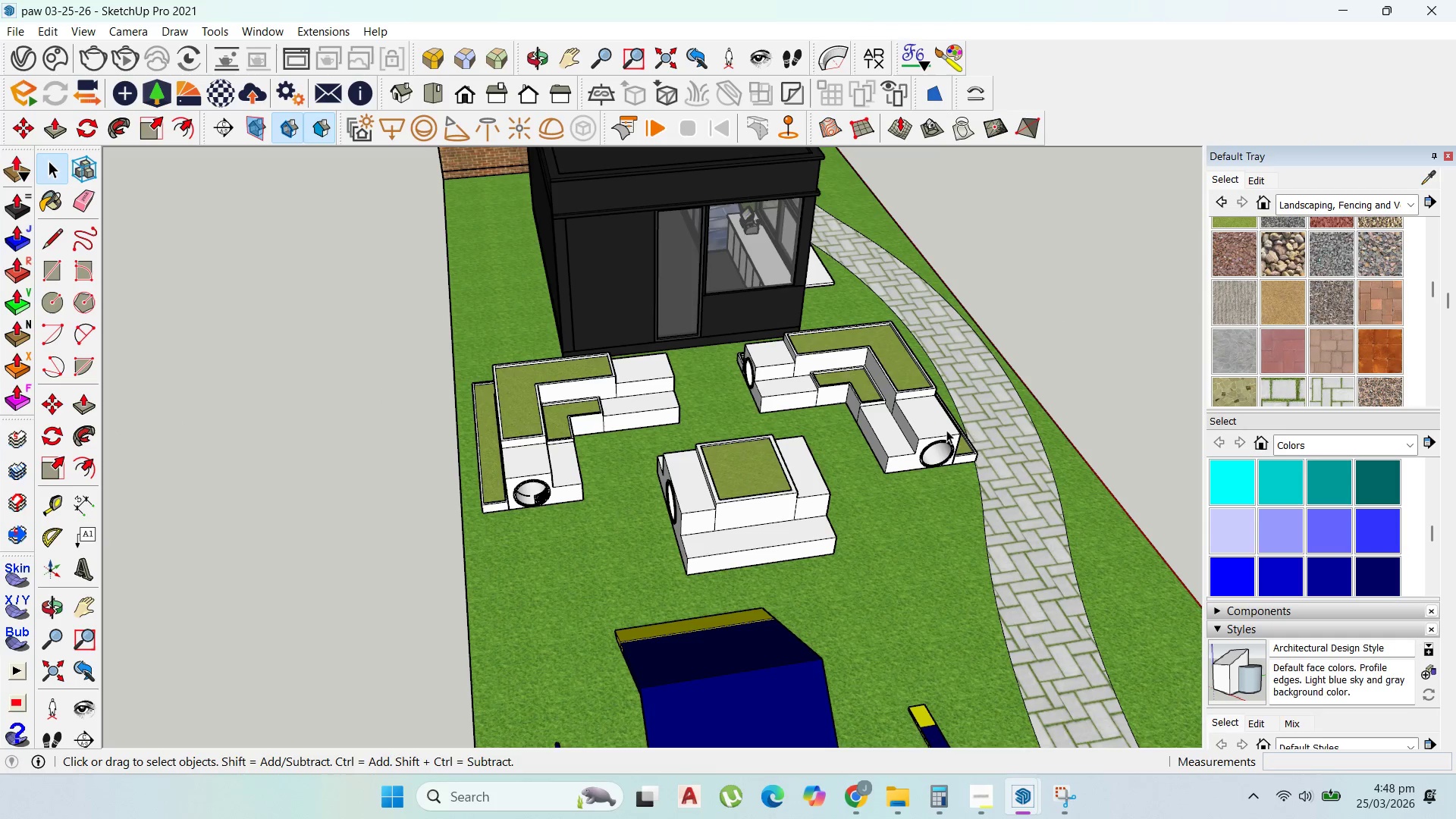 
left_click([935, 426])
 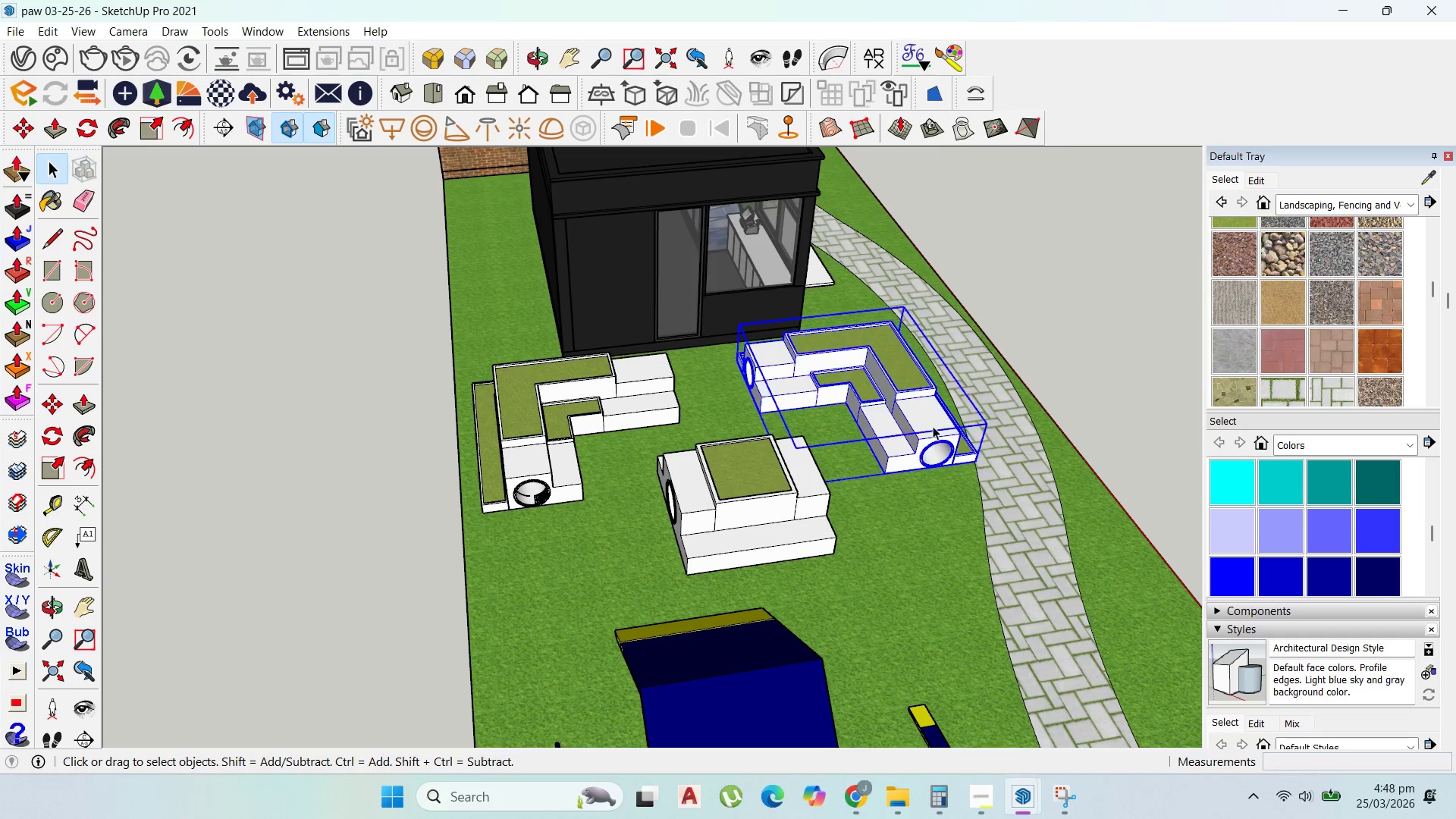 
scroll: coordinate [899, 443], scroll_direction: up, amount: 2.0
 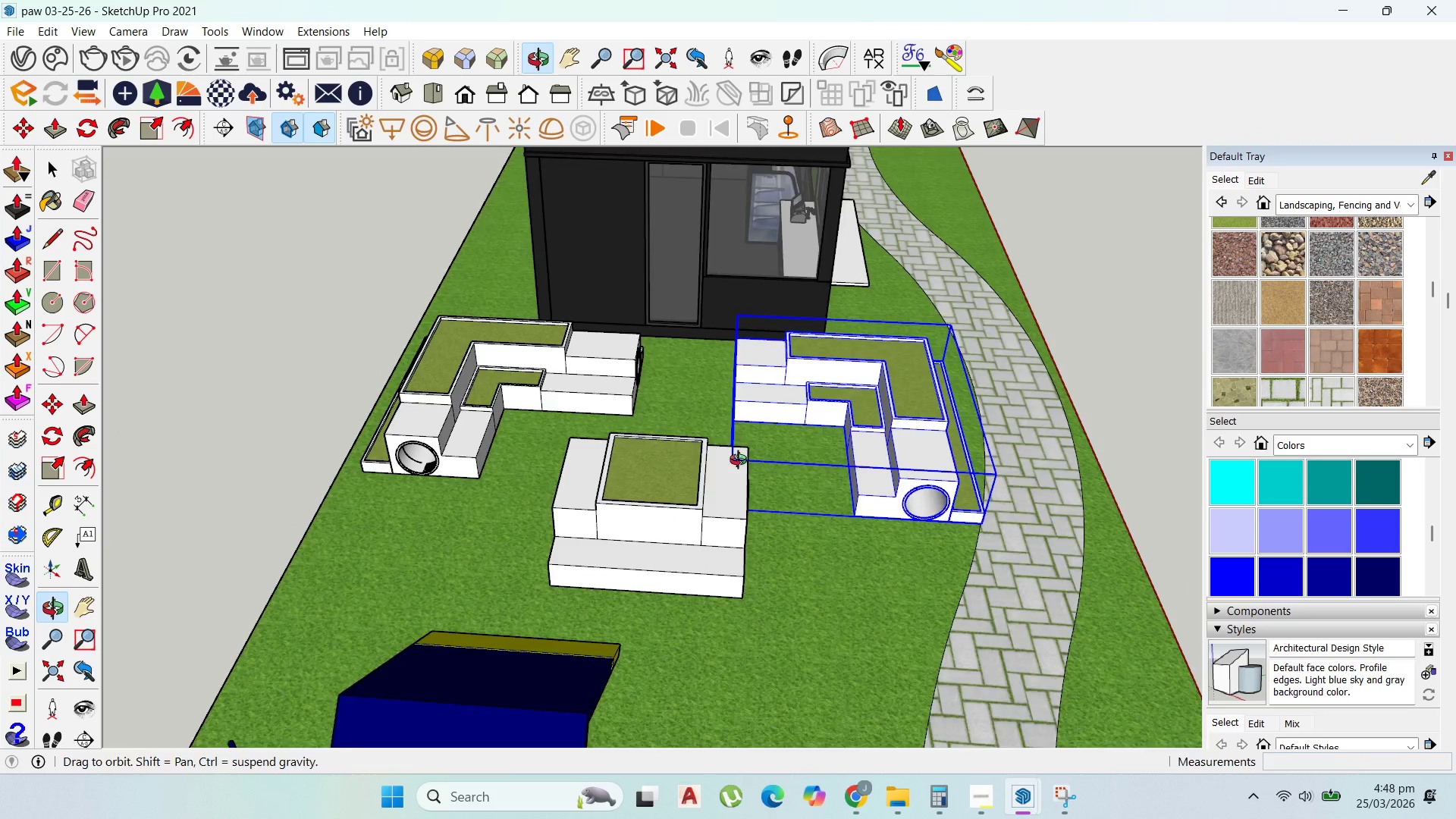 
left_click([690, 487])
 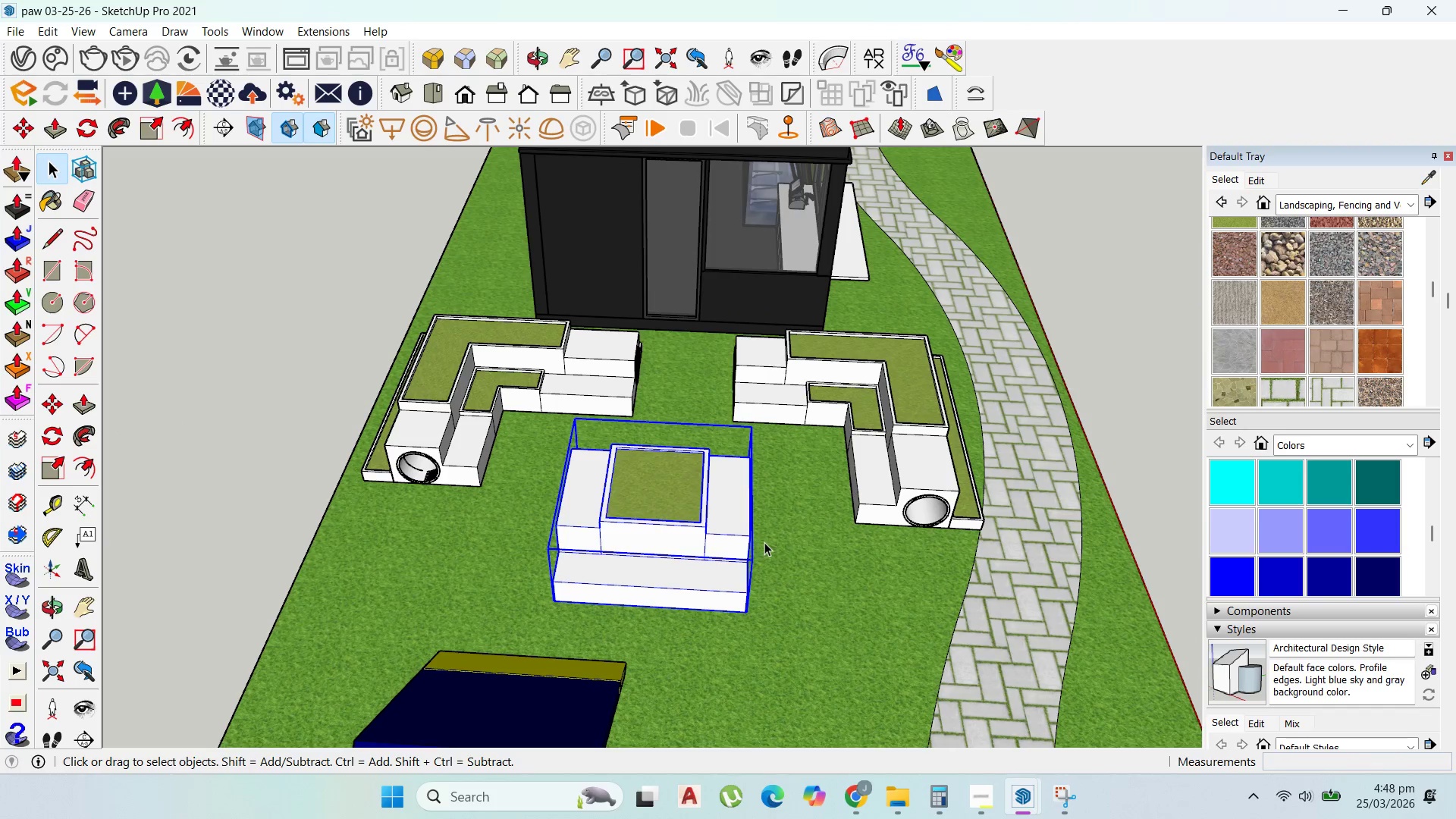 
key(M)
 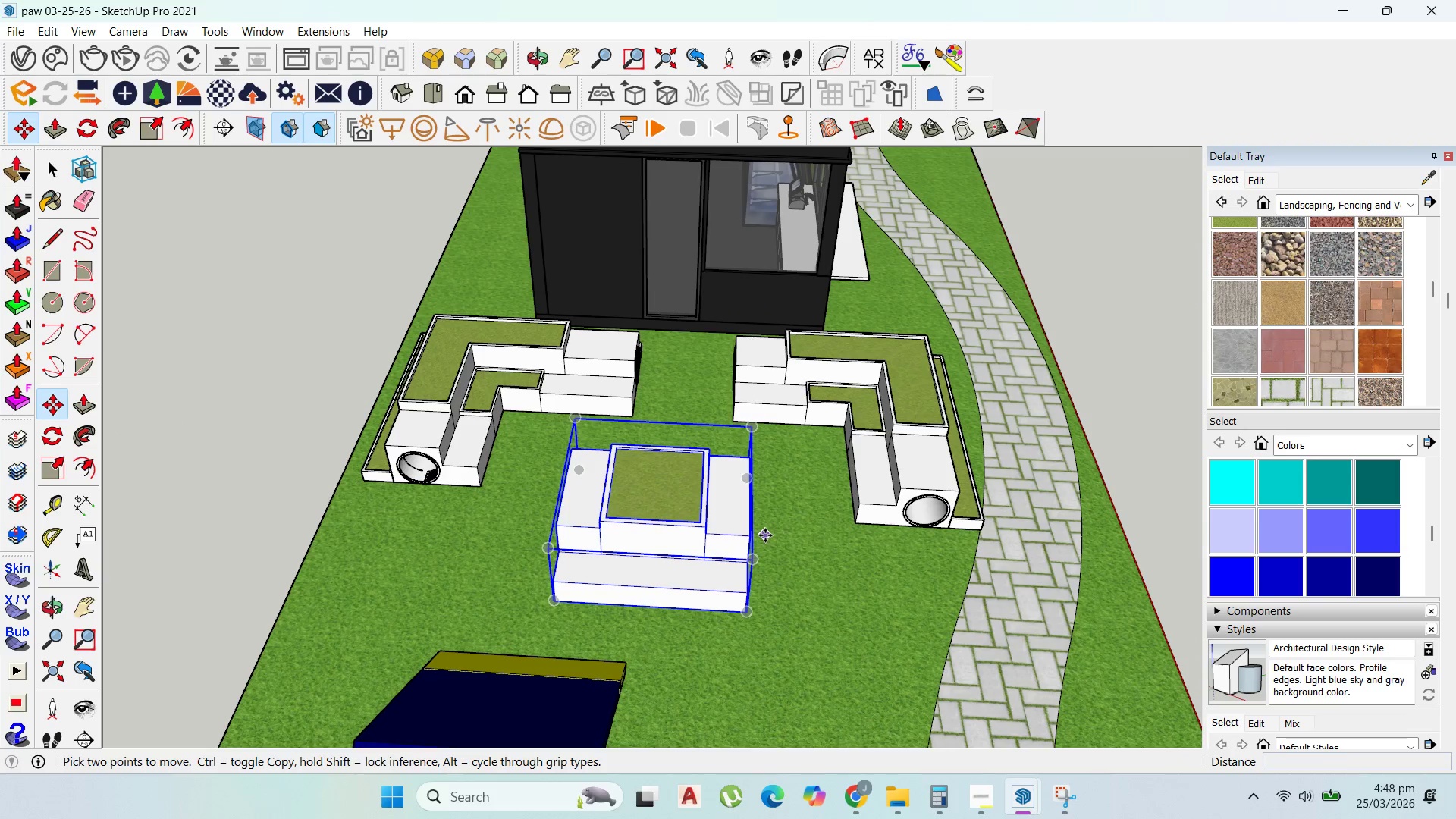 
left_click_drag(start_coordinate=[765, 535], to_coordinate=[765, 546])
 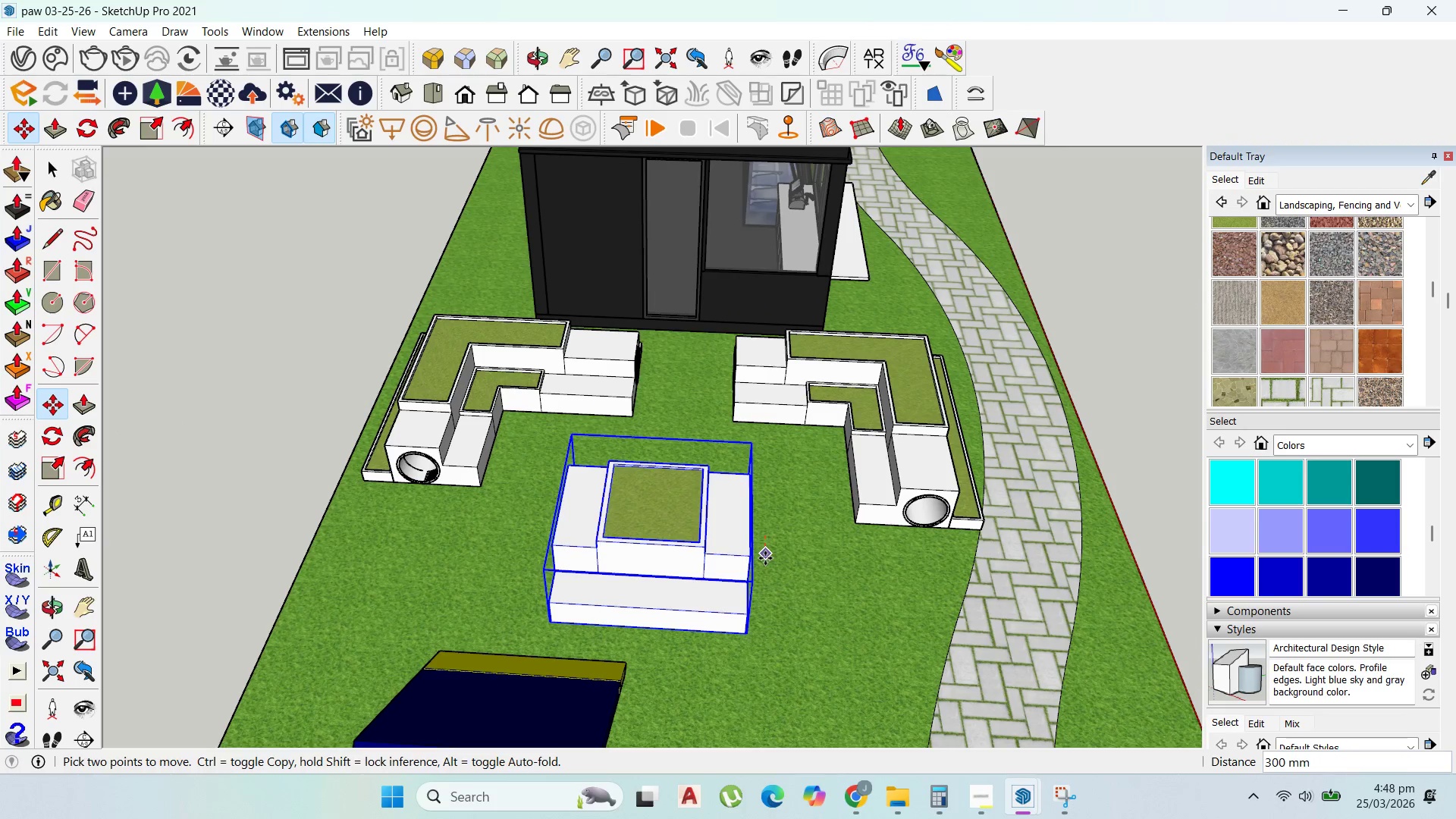 
left_click([765, 558])
 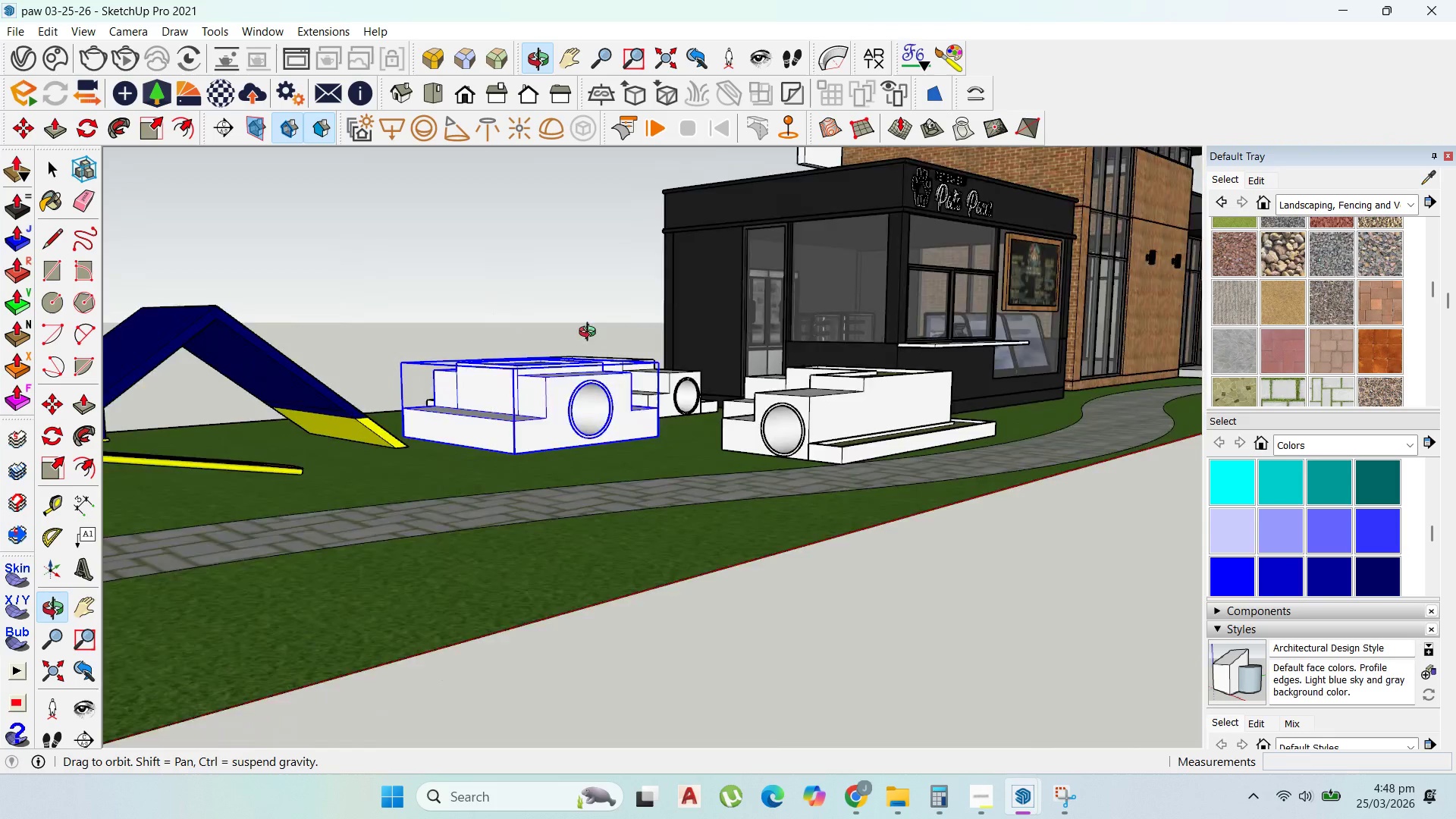 
scroll: coordinate [698, 379], scroll_direction: down, amount: 1.0
 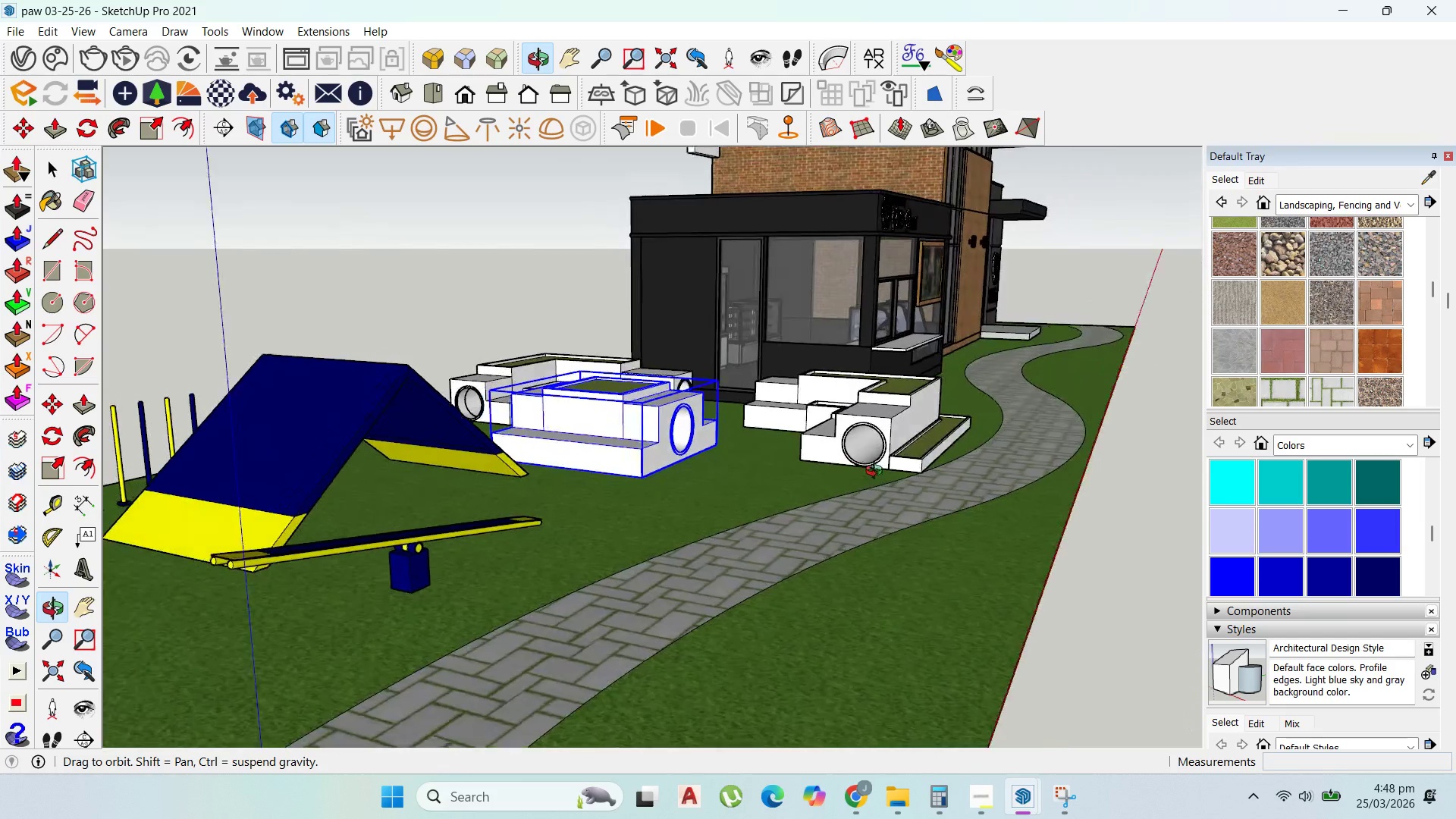 
key(Escape)
 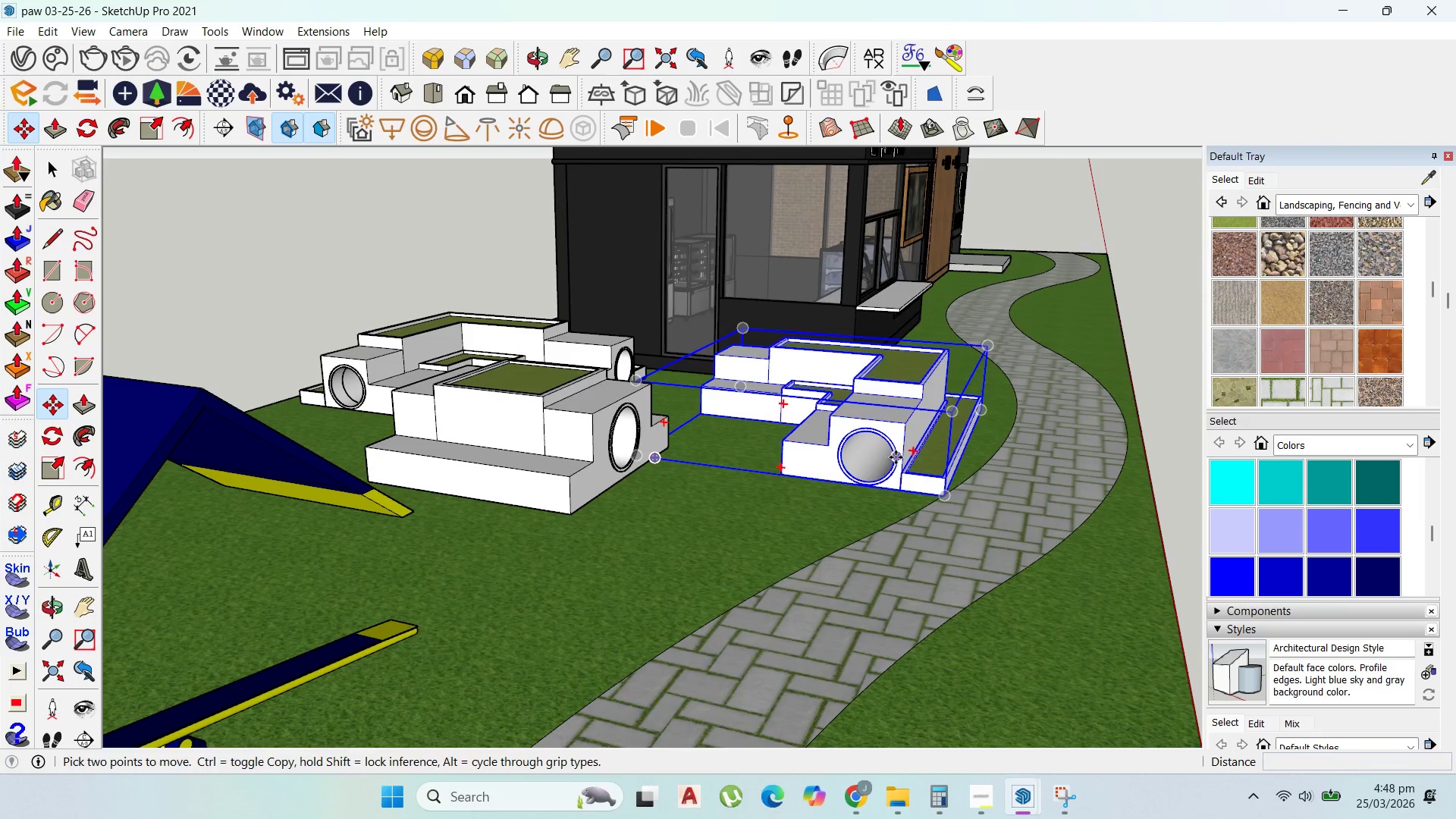 
scroll: coordinate [883, 441], scroll_direction: up, amount: 3.0
 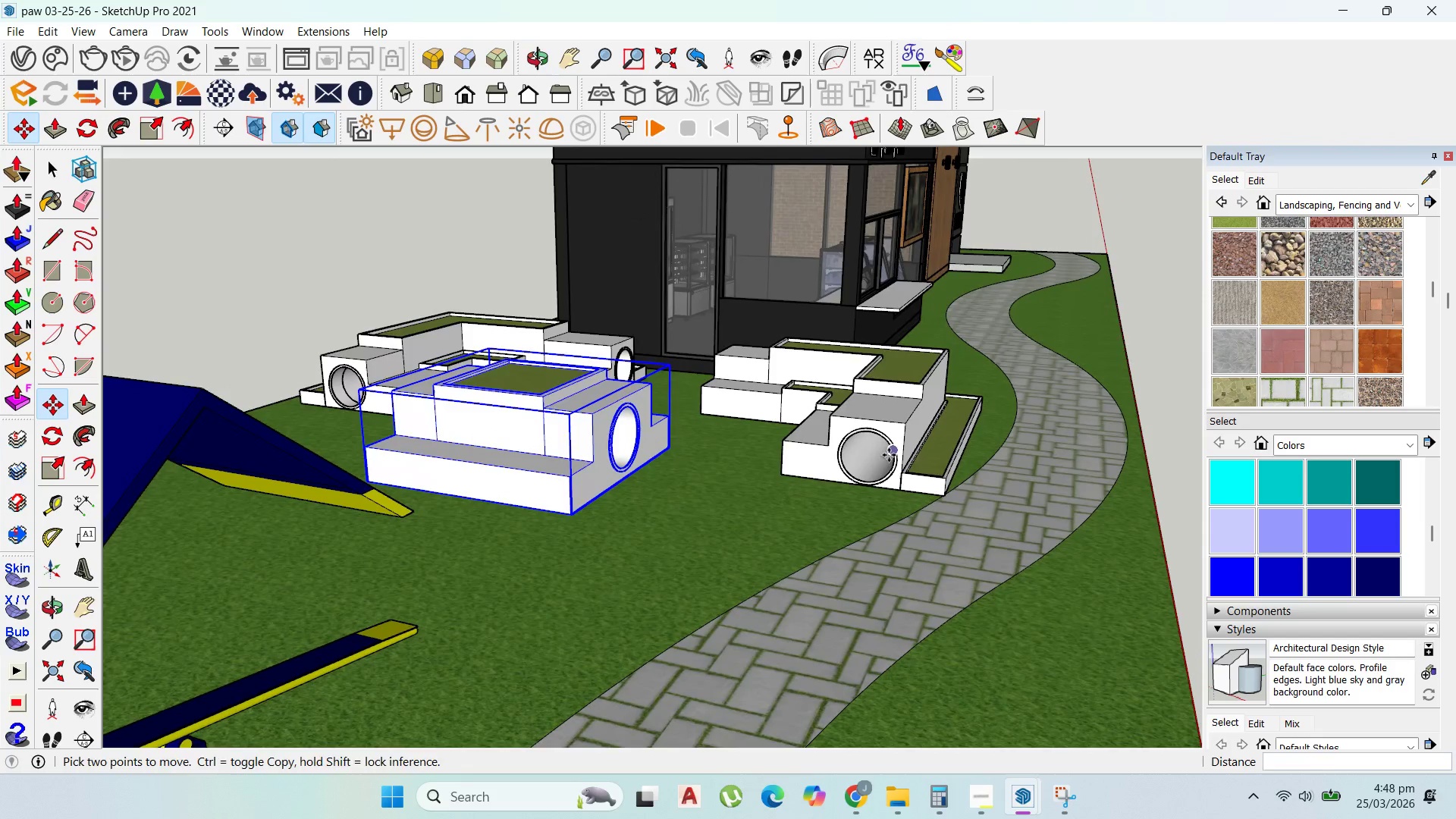 
left_click([896, 457])
 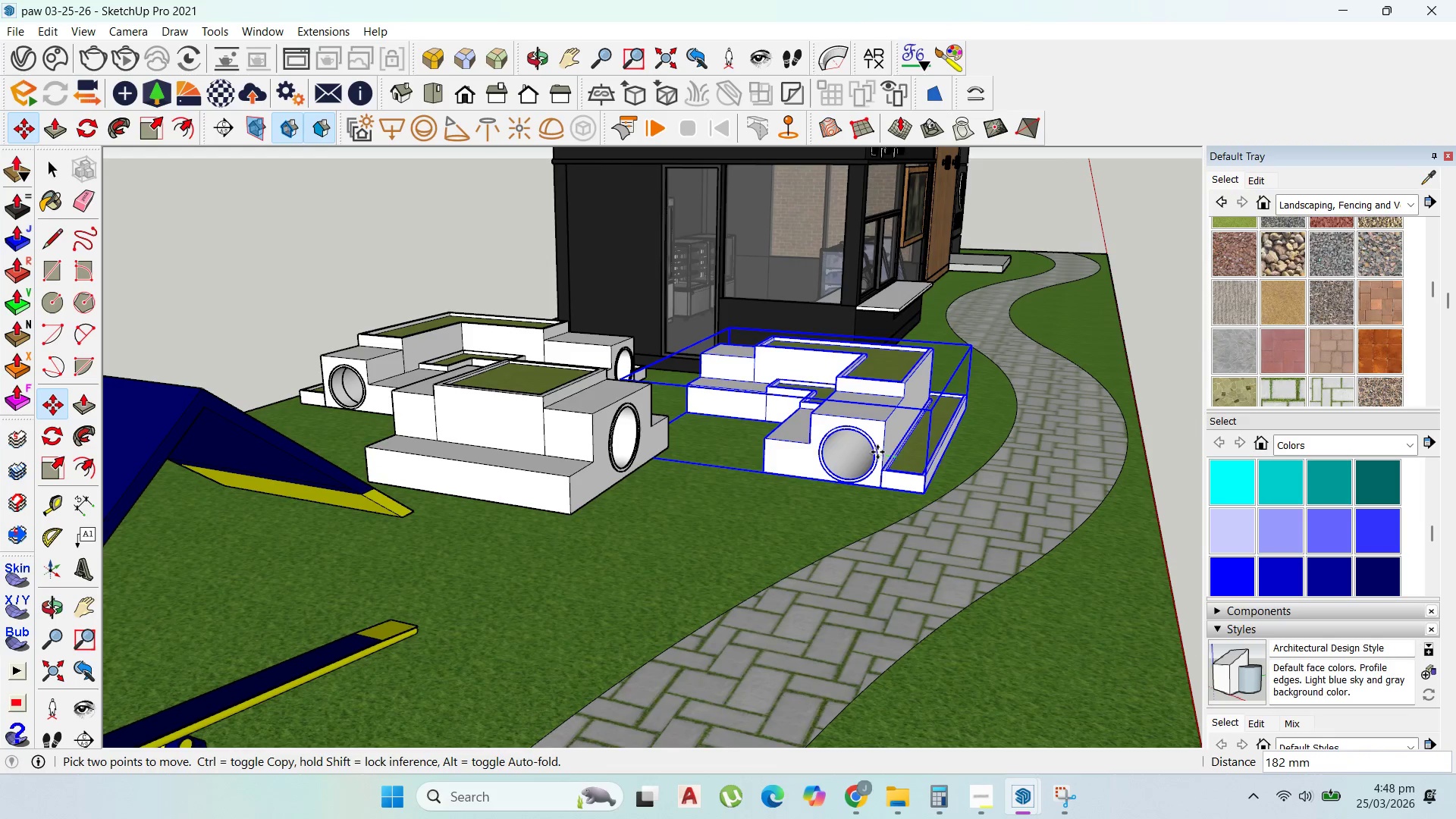 
left_click([877, 452])
 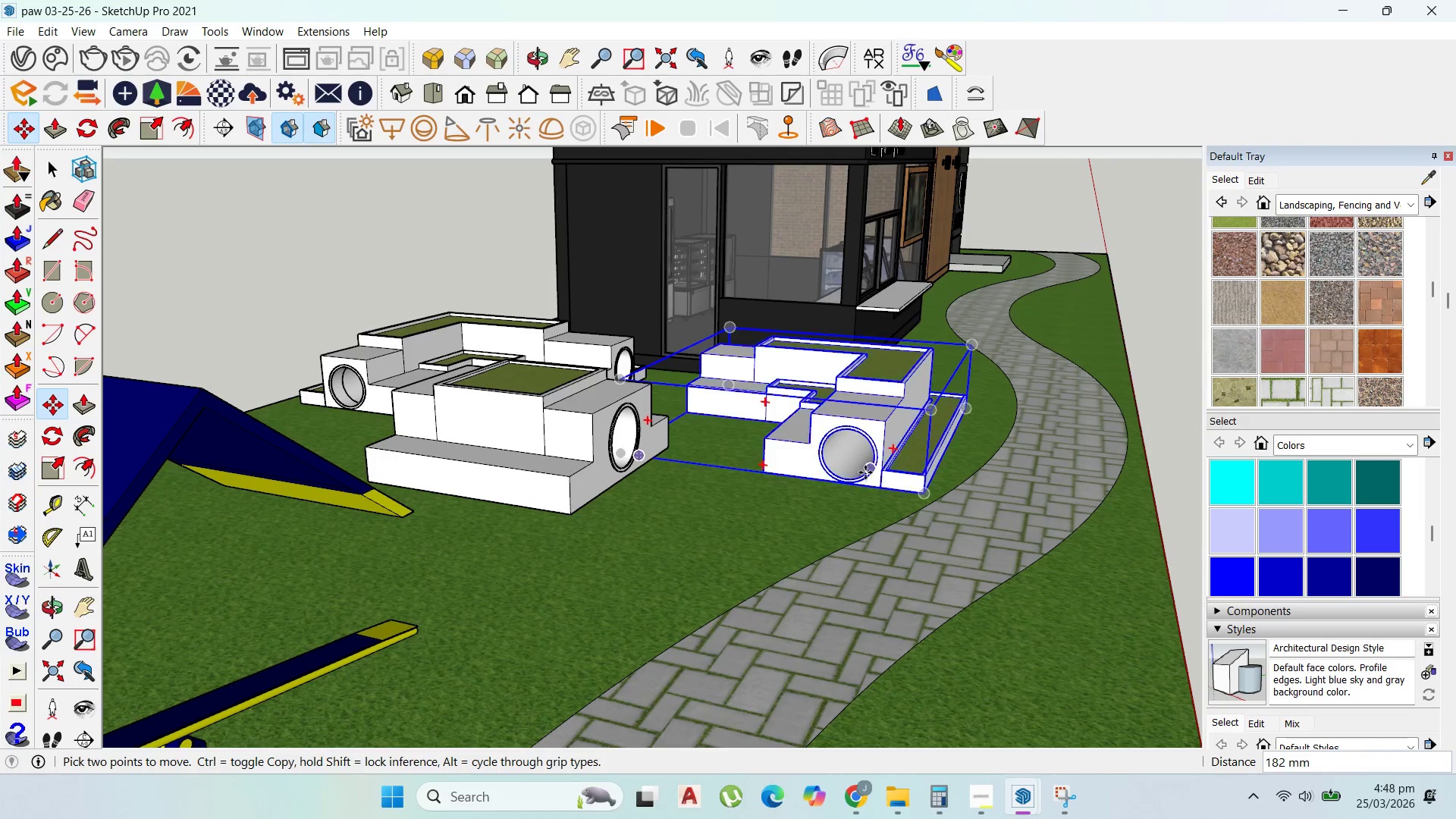 
scroll: coordinate [830, 493], scroll_direction: down, amount: 6.0
 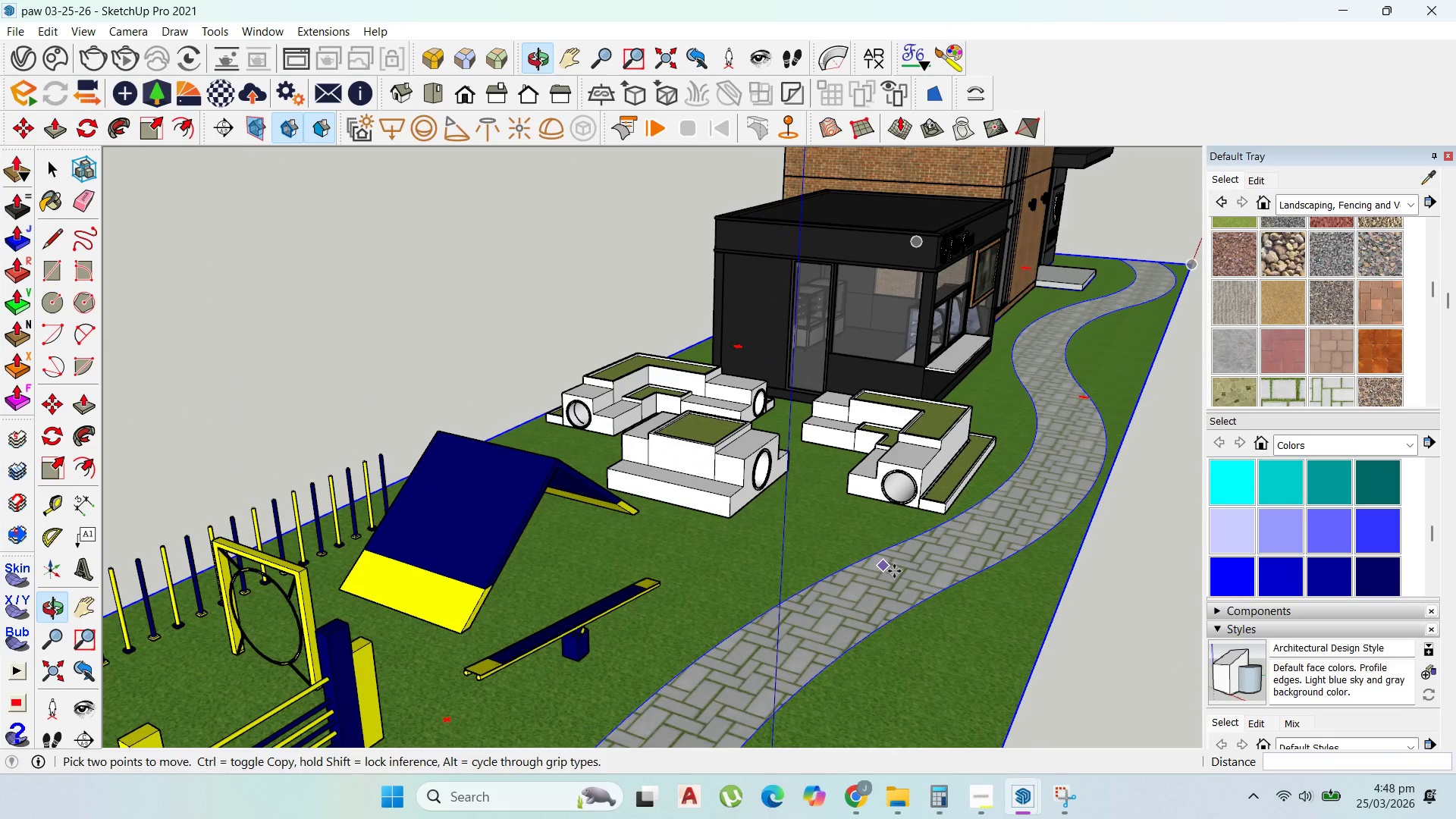 
left_click([994, 785])